 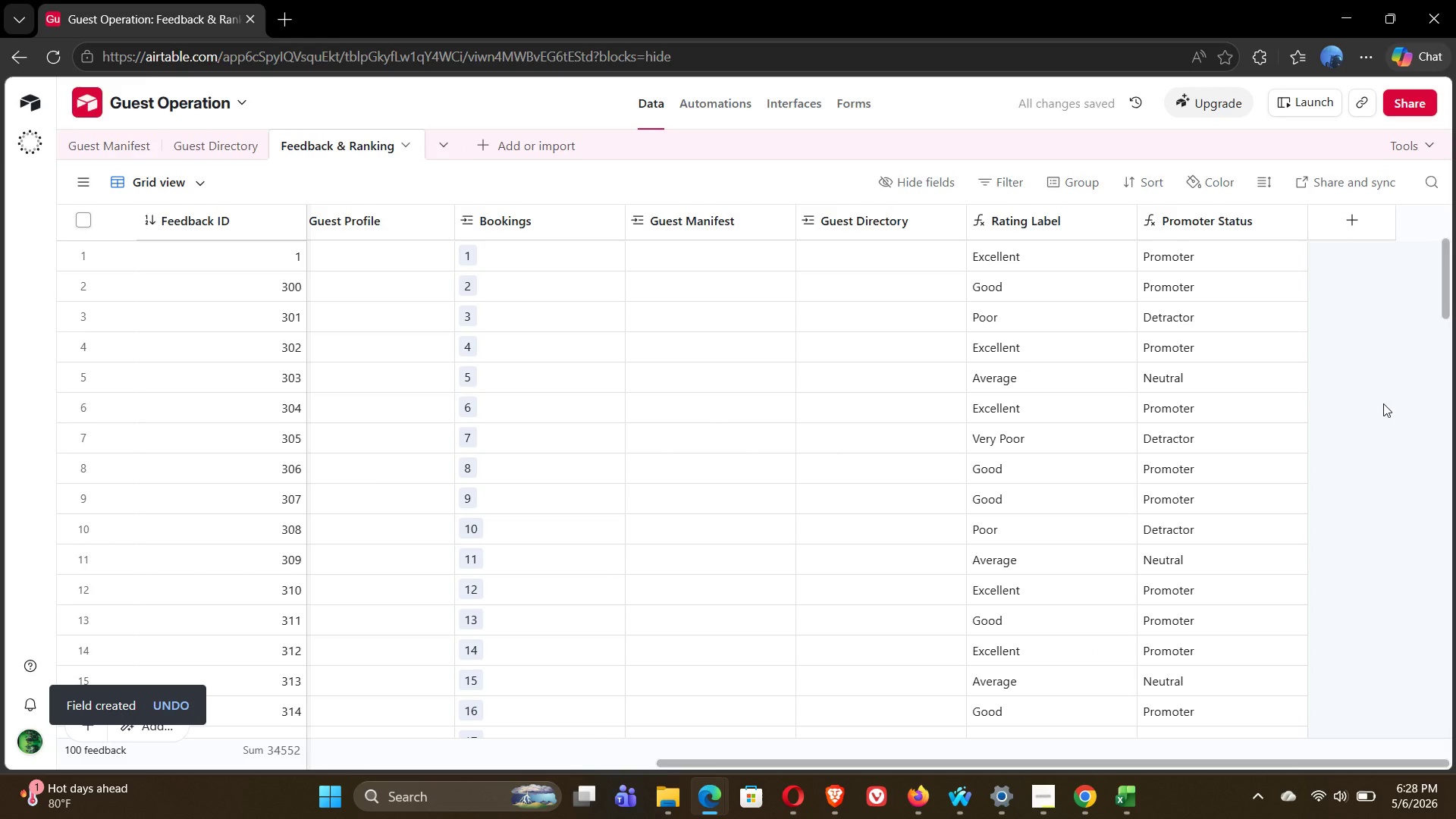 
left_click([208, 138])
 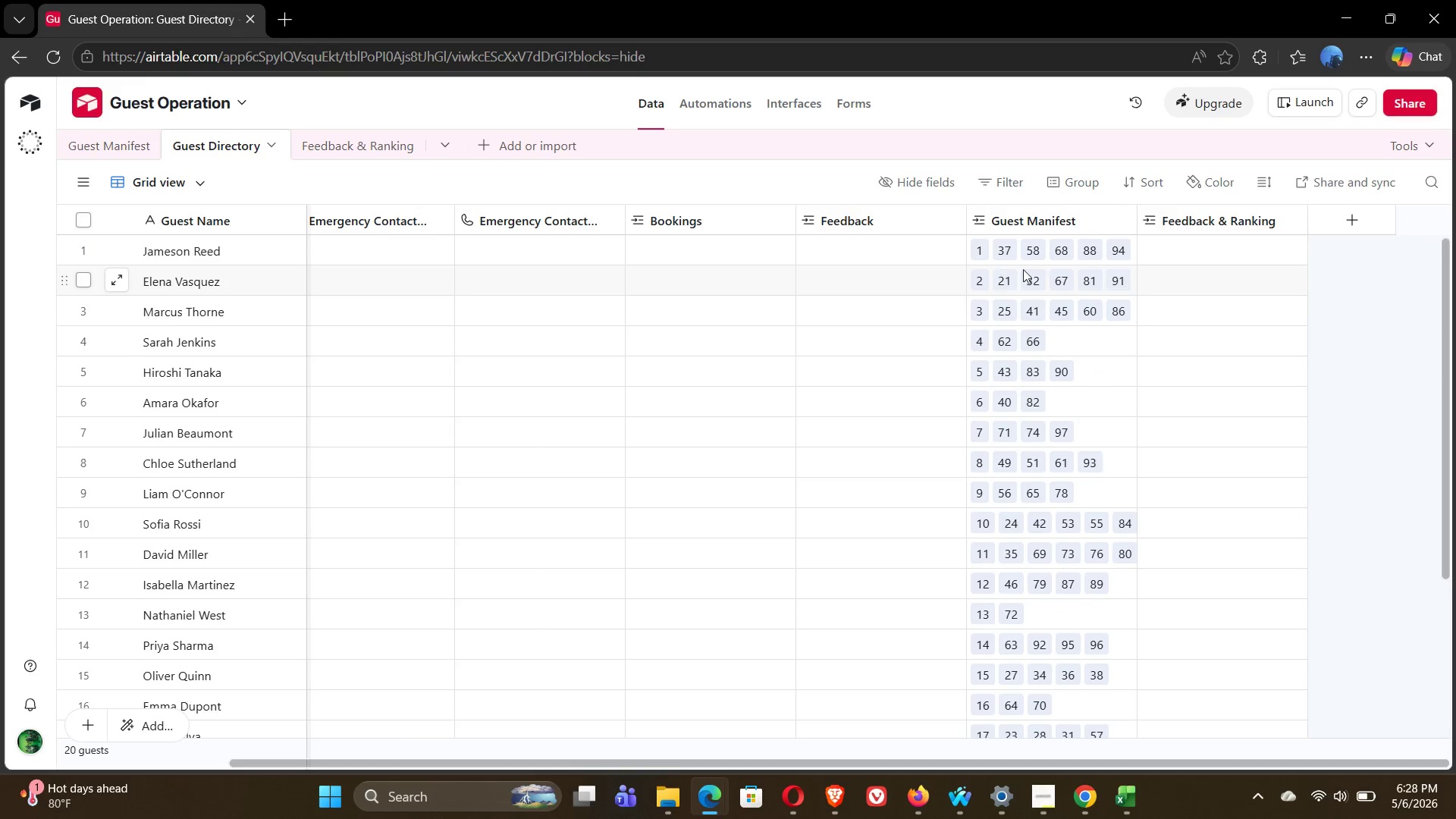 
wait(10.69)
 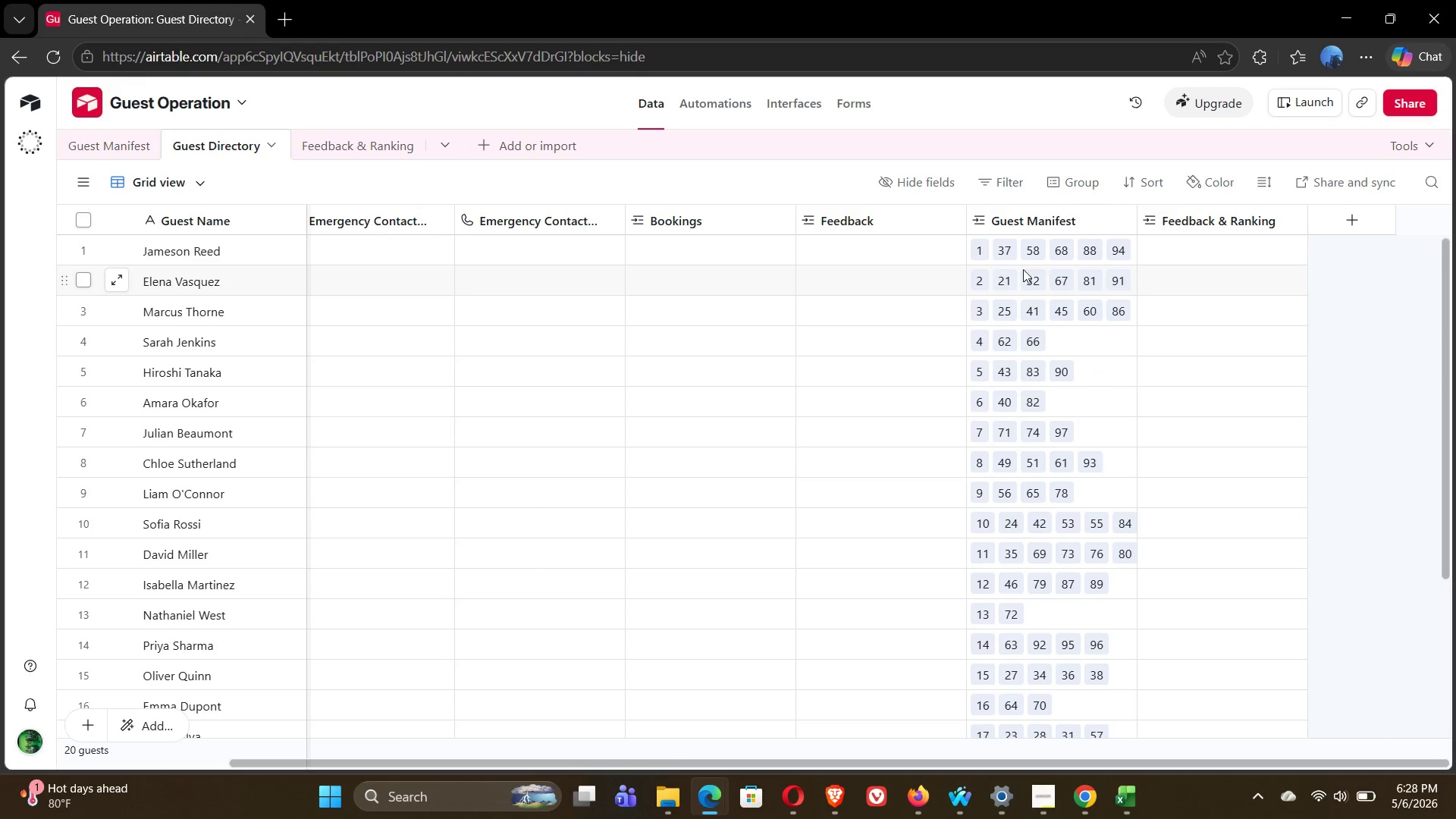 
left_click([396, 224])
 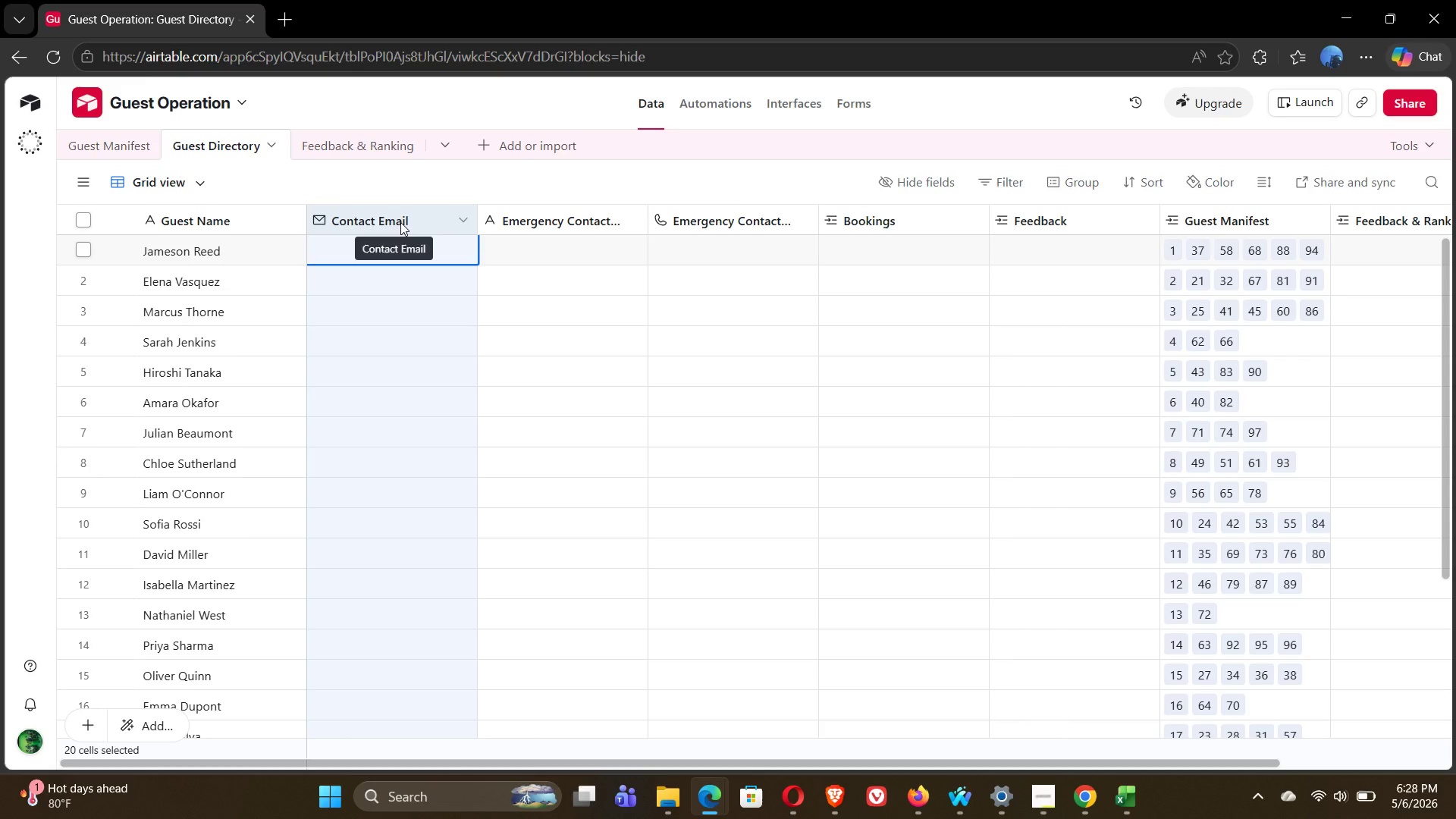 
wait(5.16)
 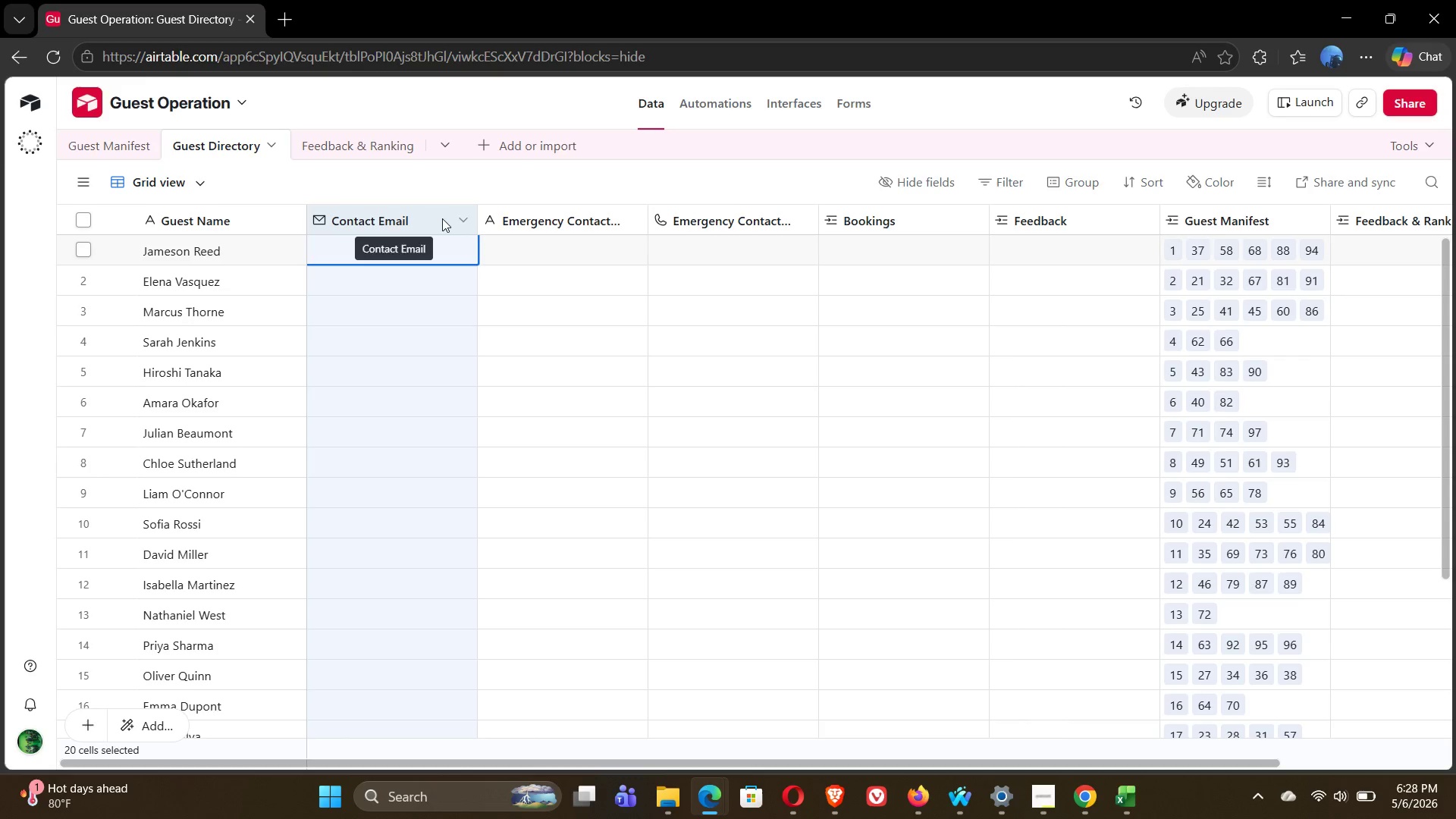 
double_click([400, 222])
 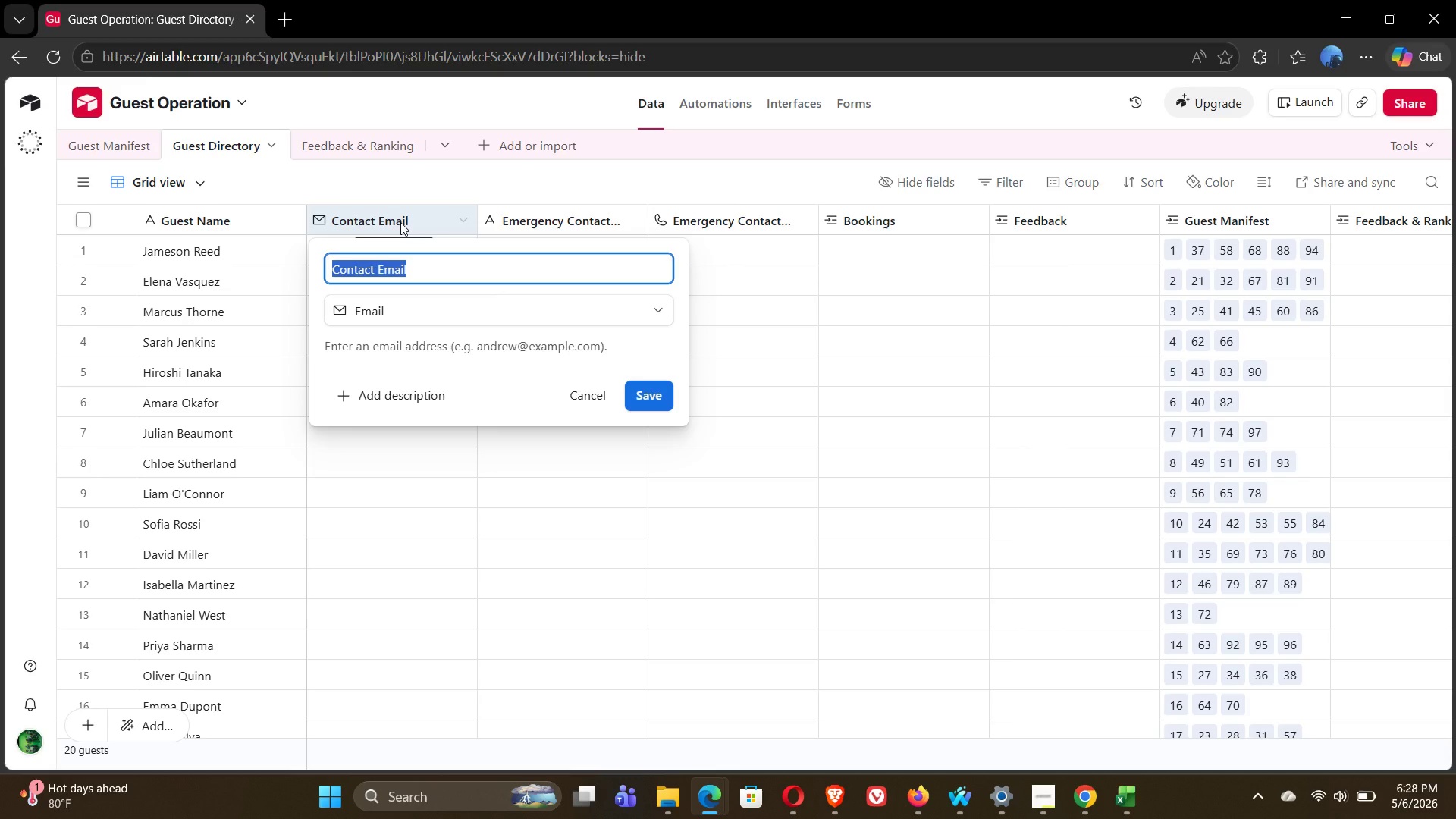 
left_click([400, 222])
 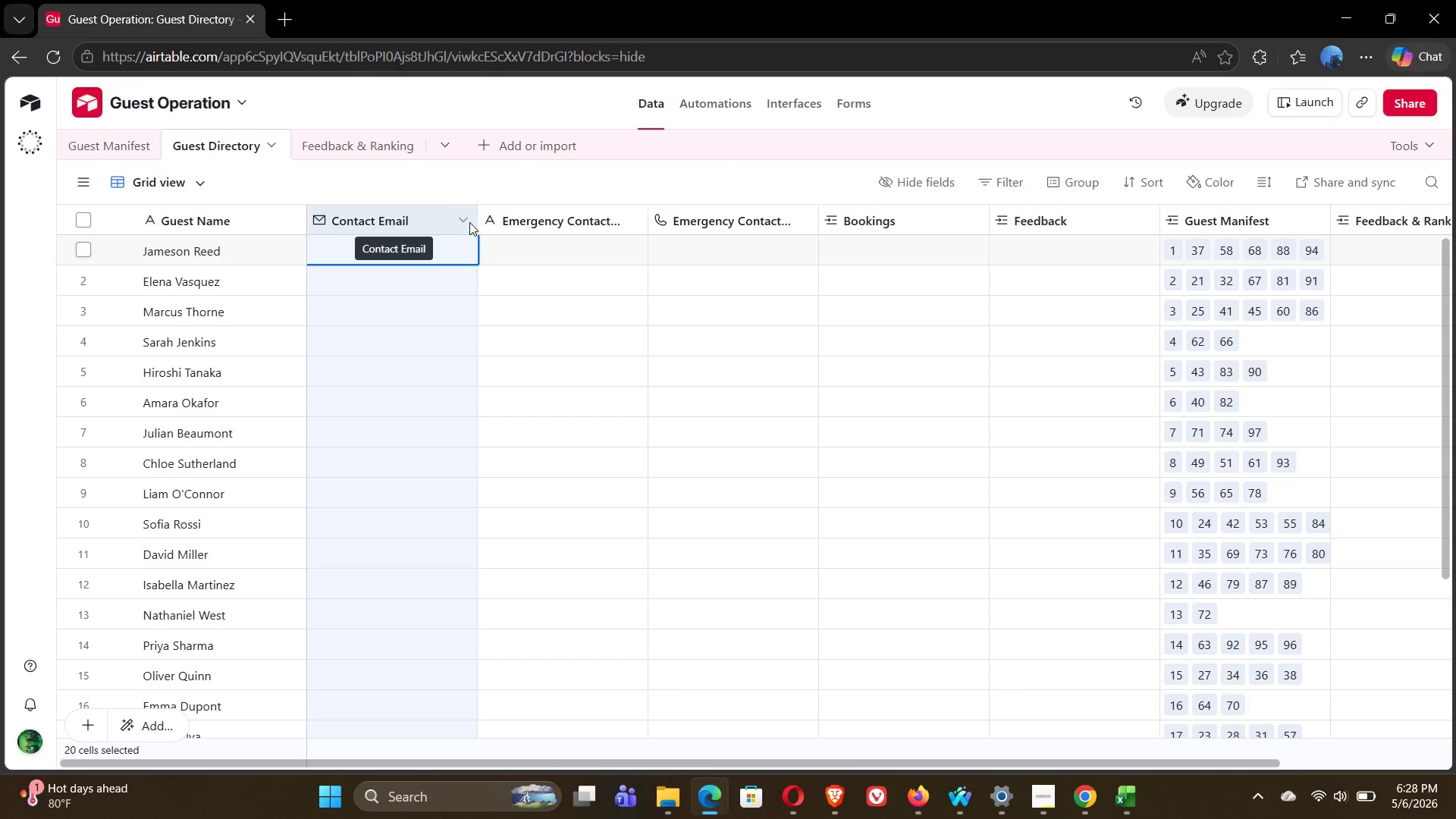 
left_click([579, 221])
 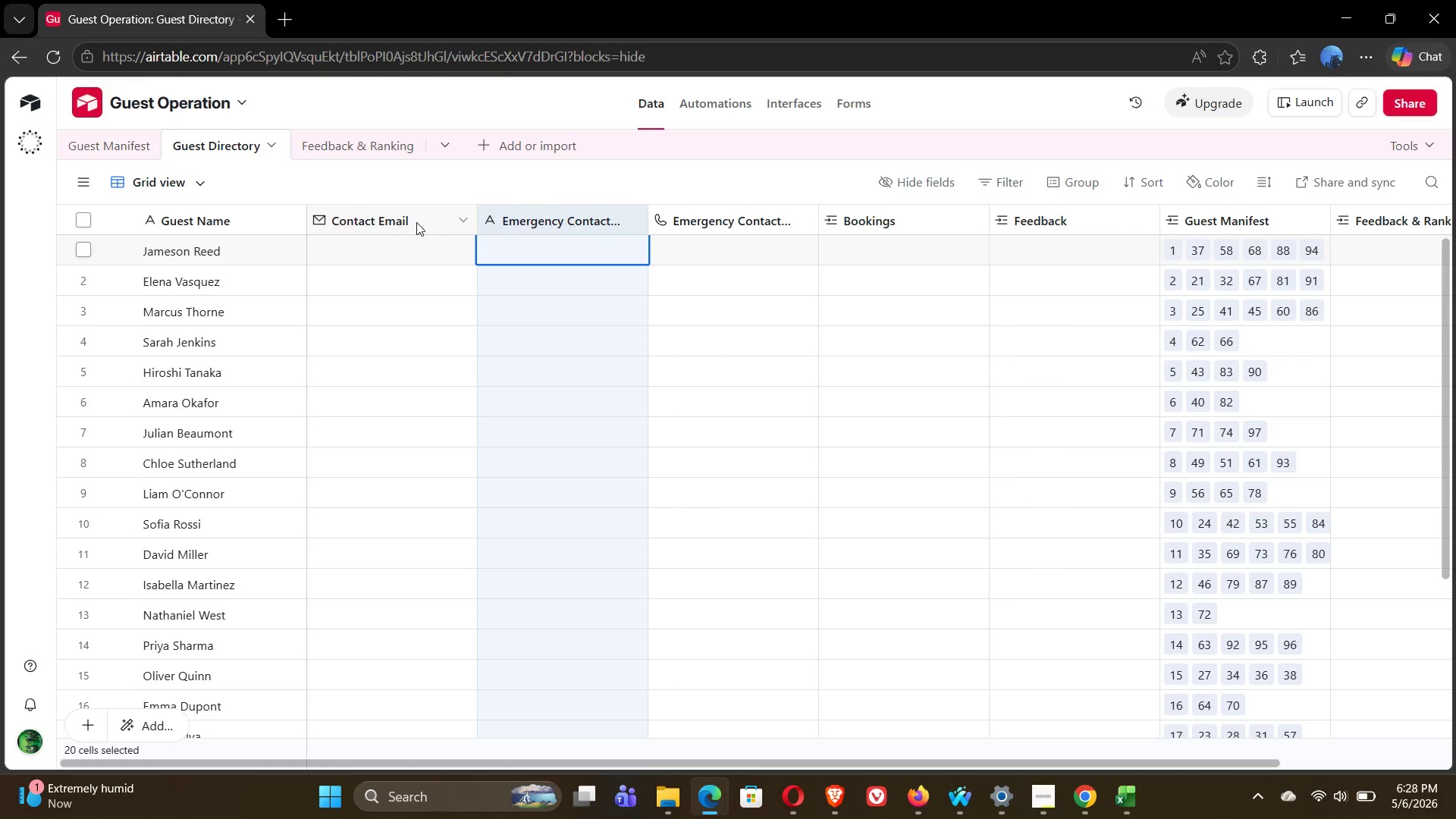 
left_click([394, 222])
 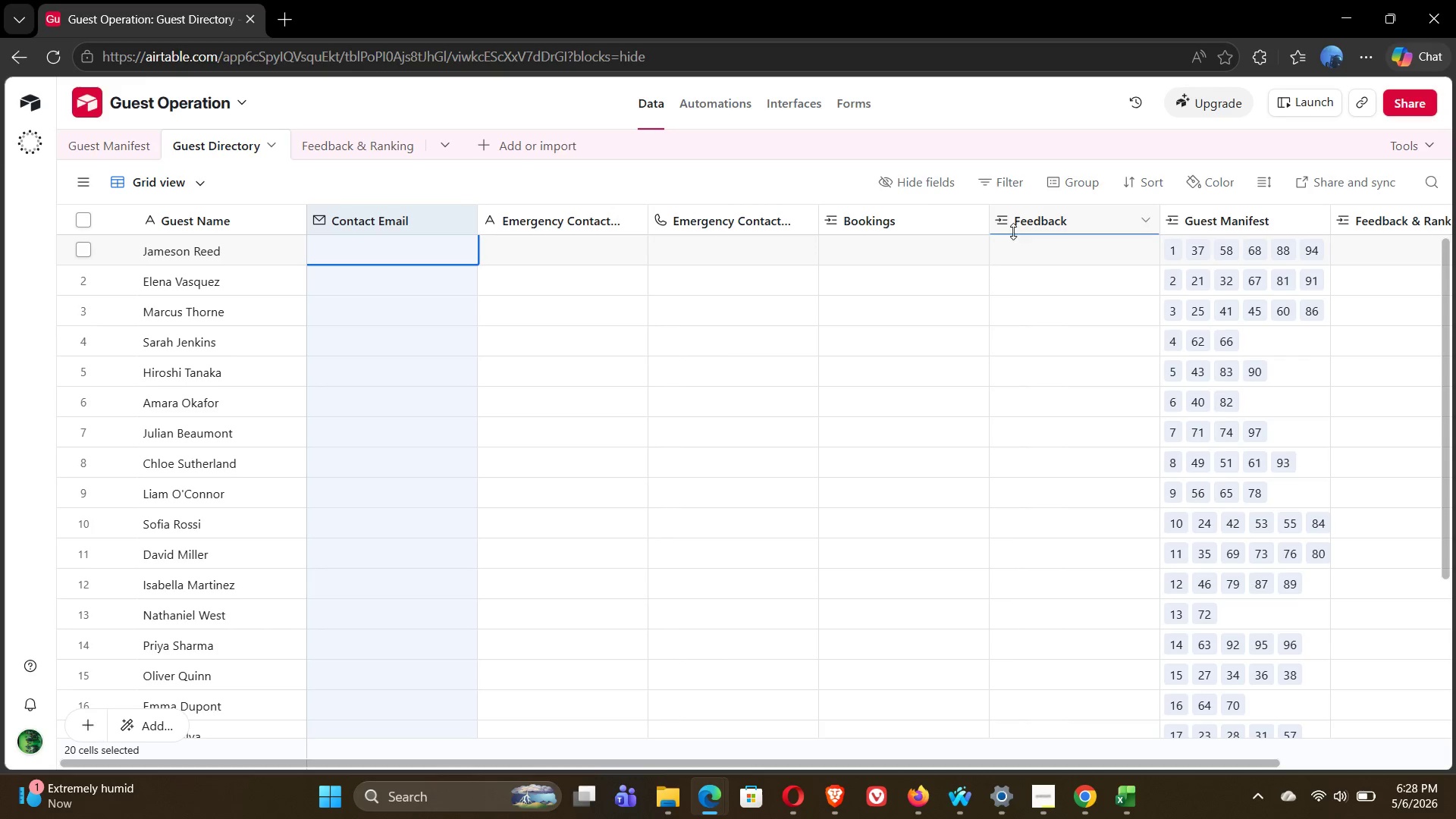 
mouse_move([1068, 228])
 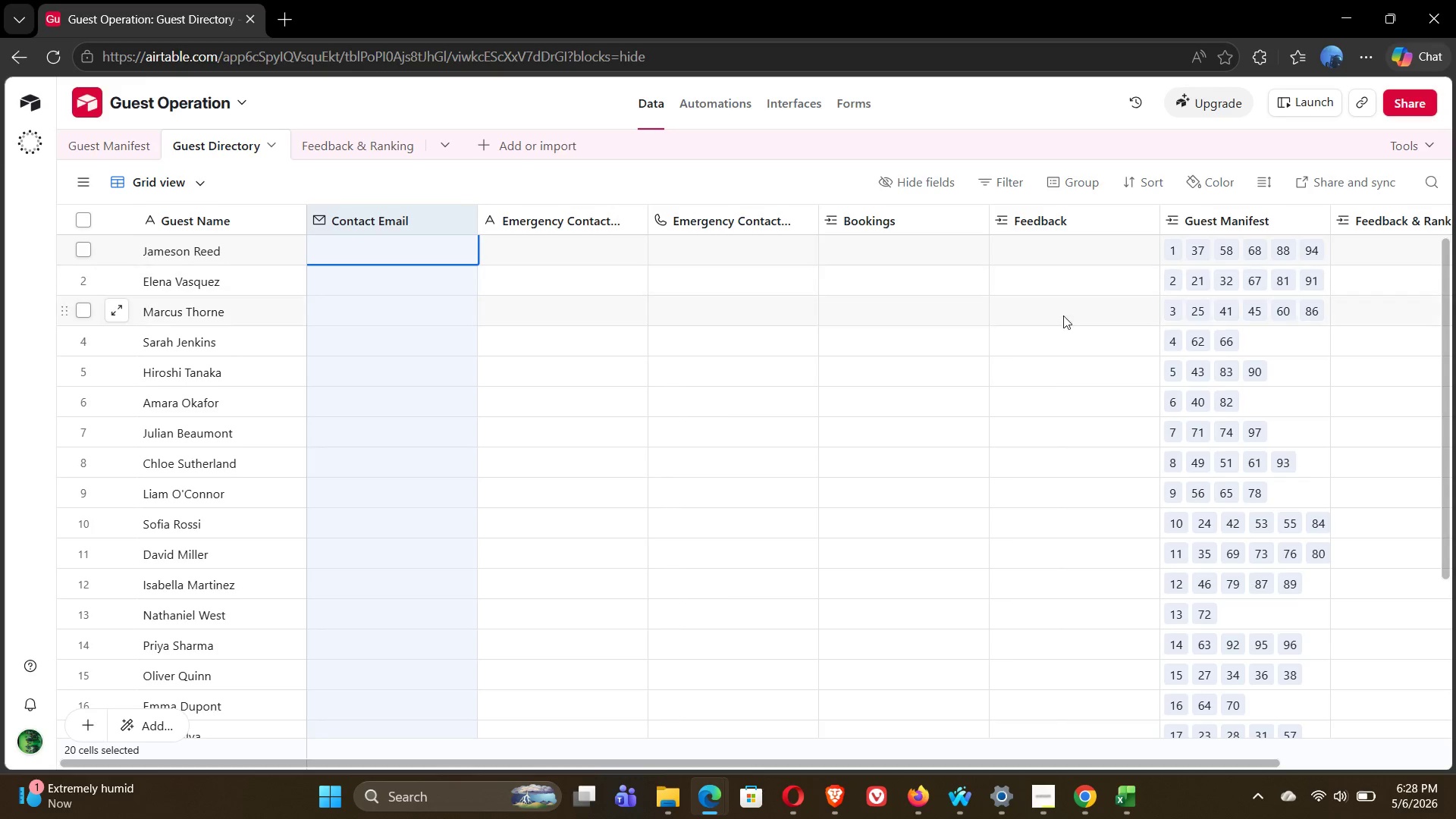 
mouse_move([1020, 325])
 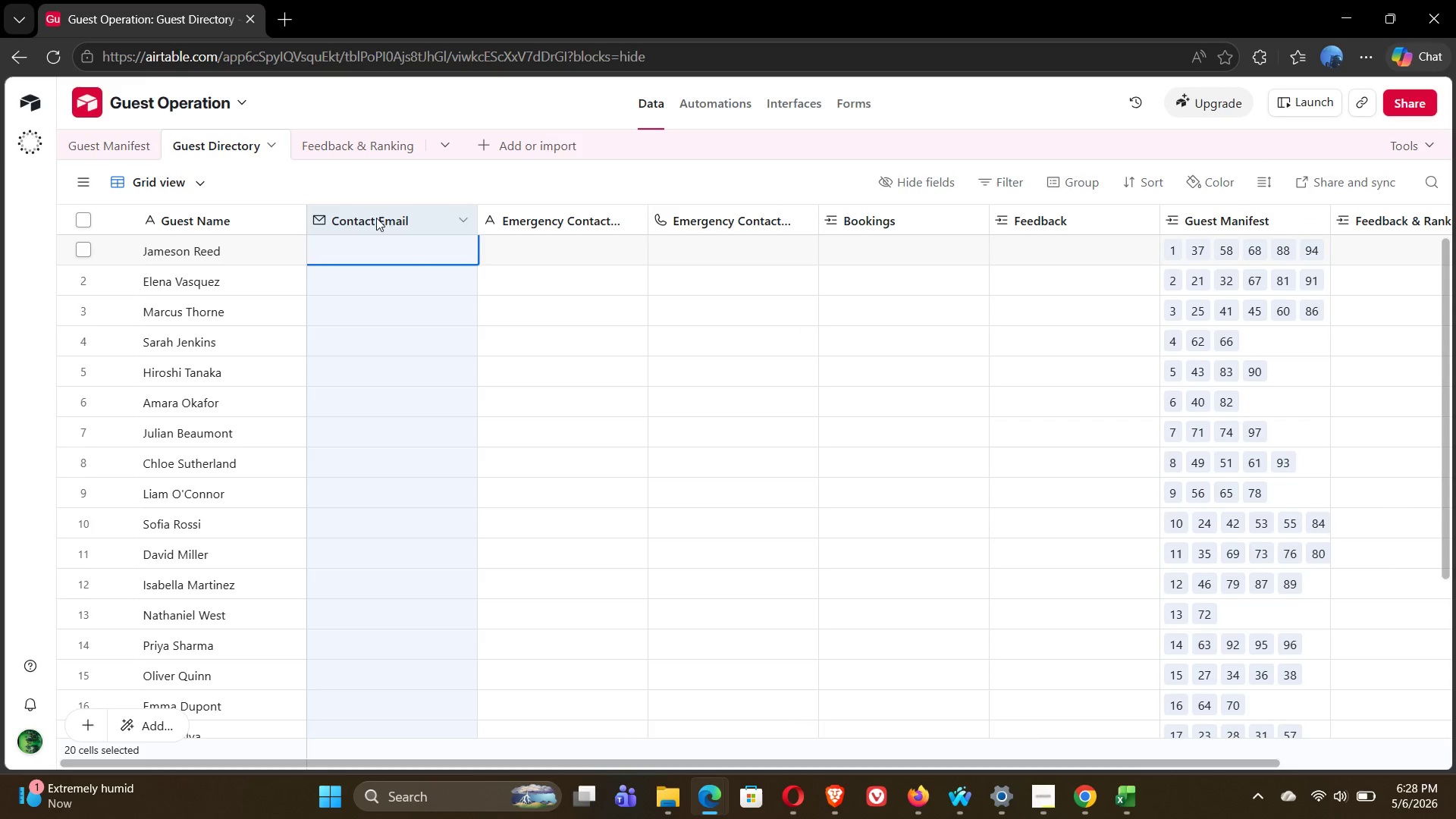 
left_click([391, 218])
 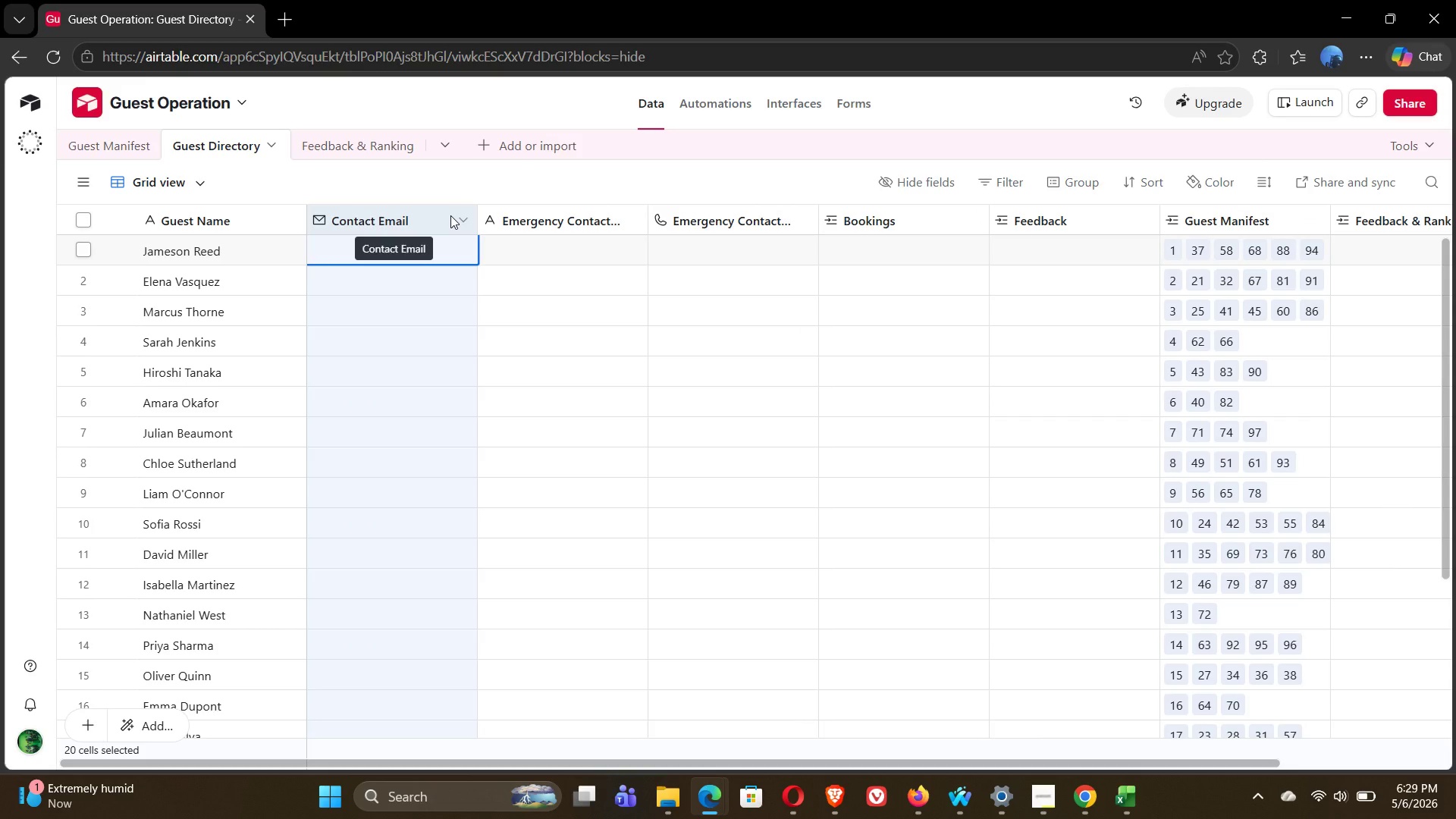 
wait(13.16)
 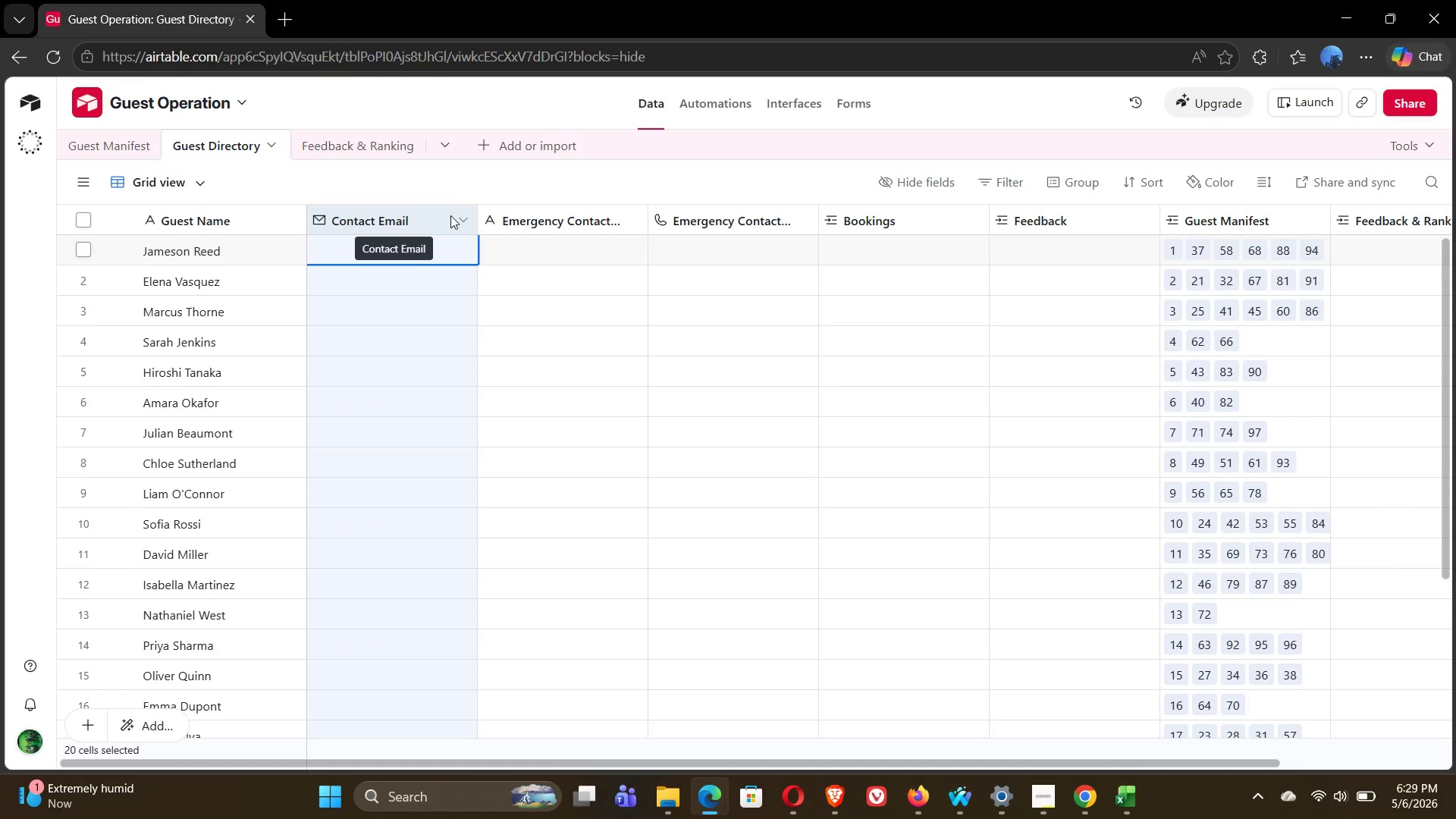 
mouse_move([1092, 322])
 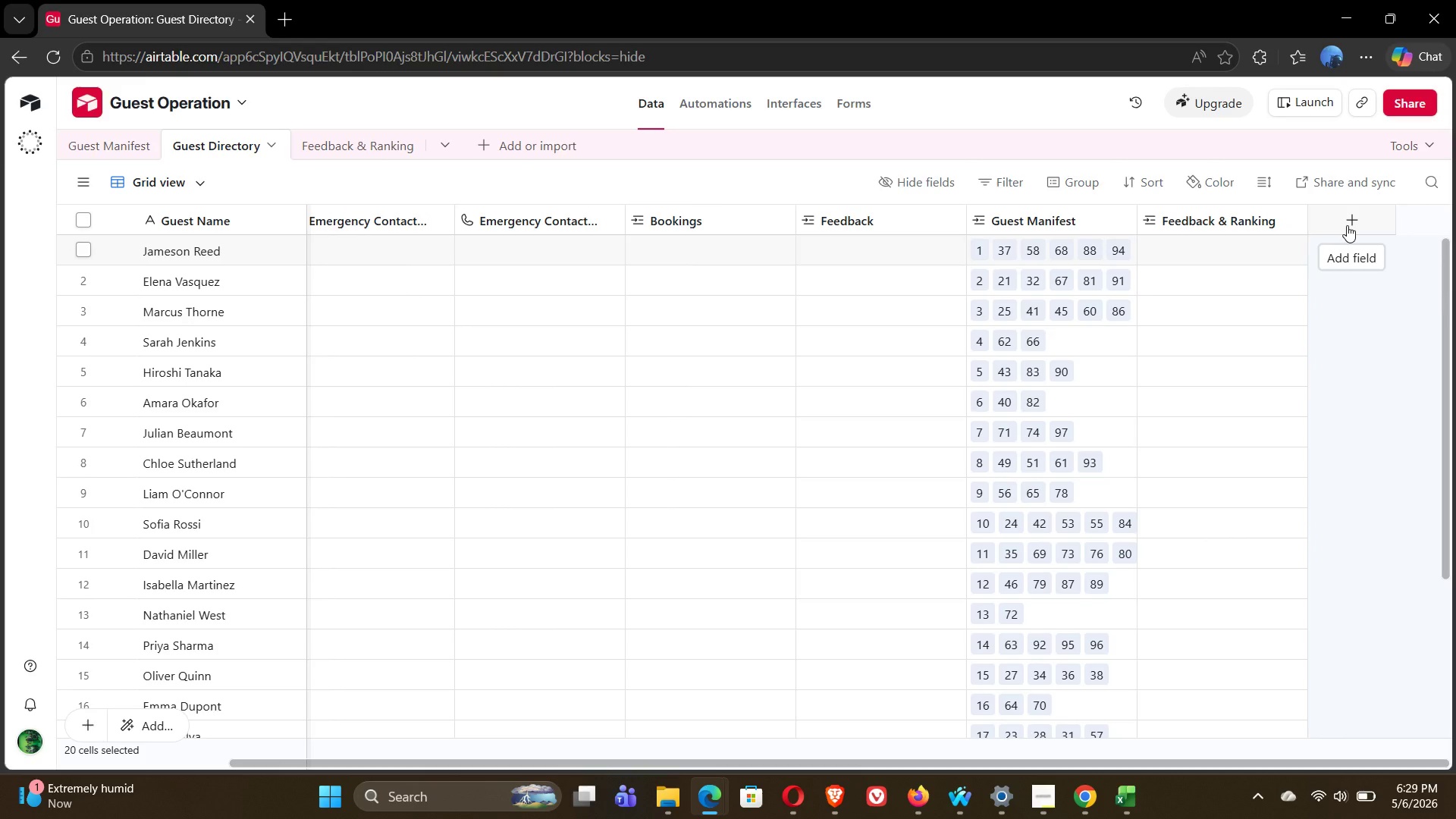 
wait(8.39)
 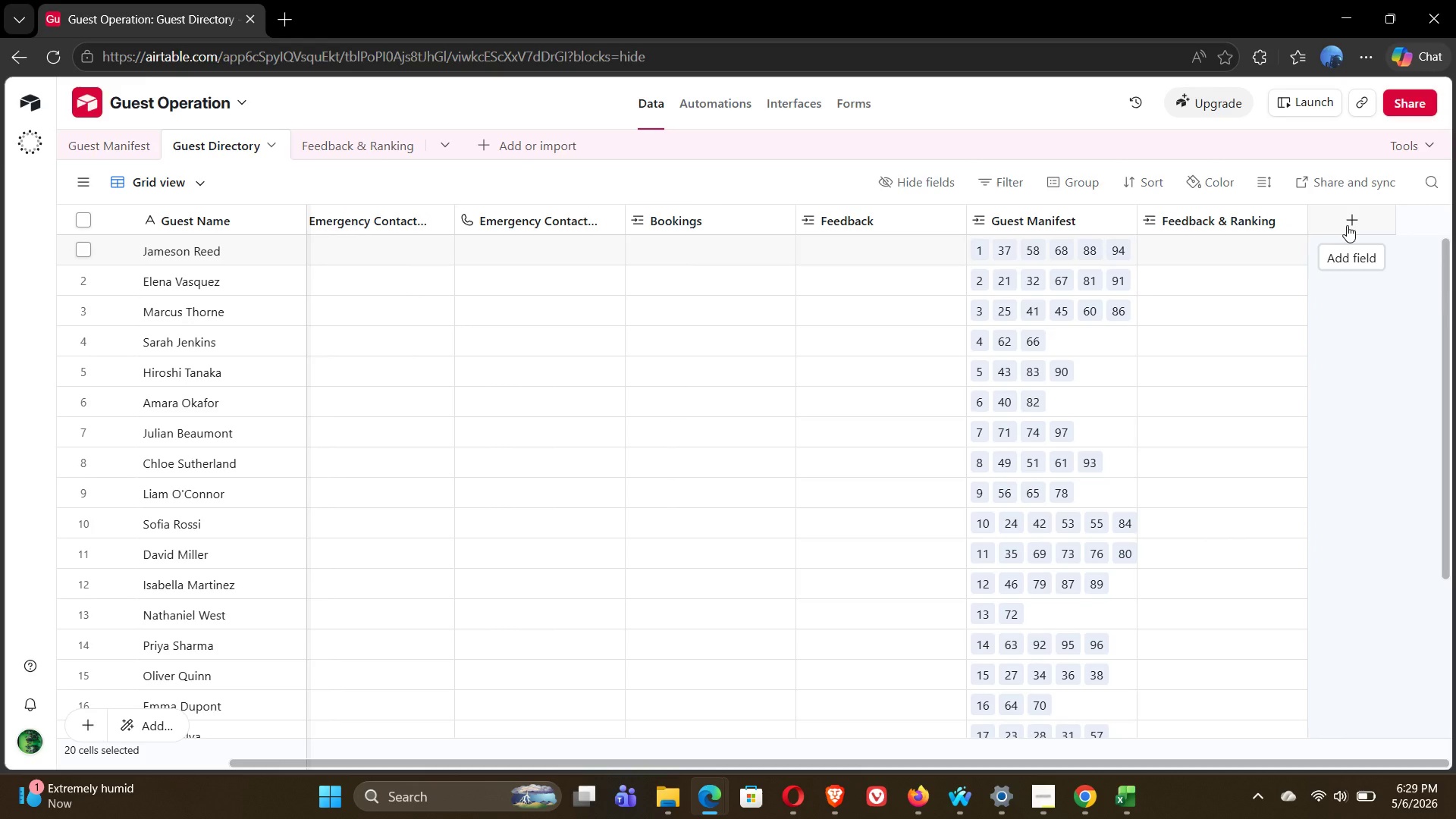 
left_click([1347, 225])
 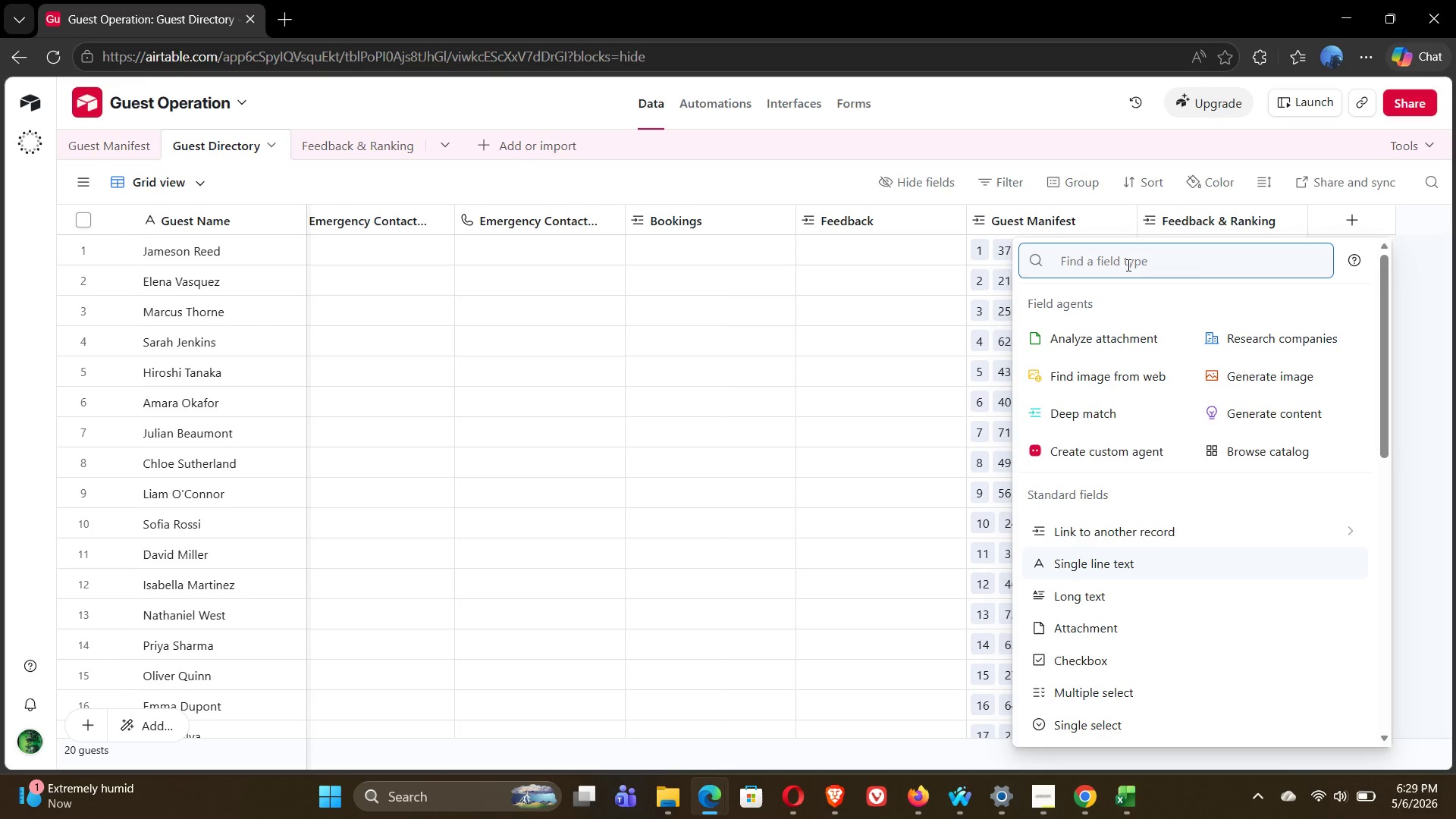 
wait(6.95)
 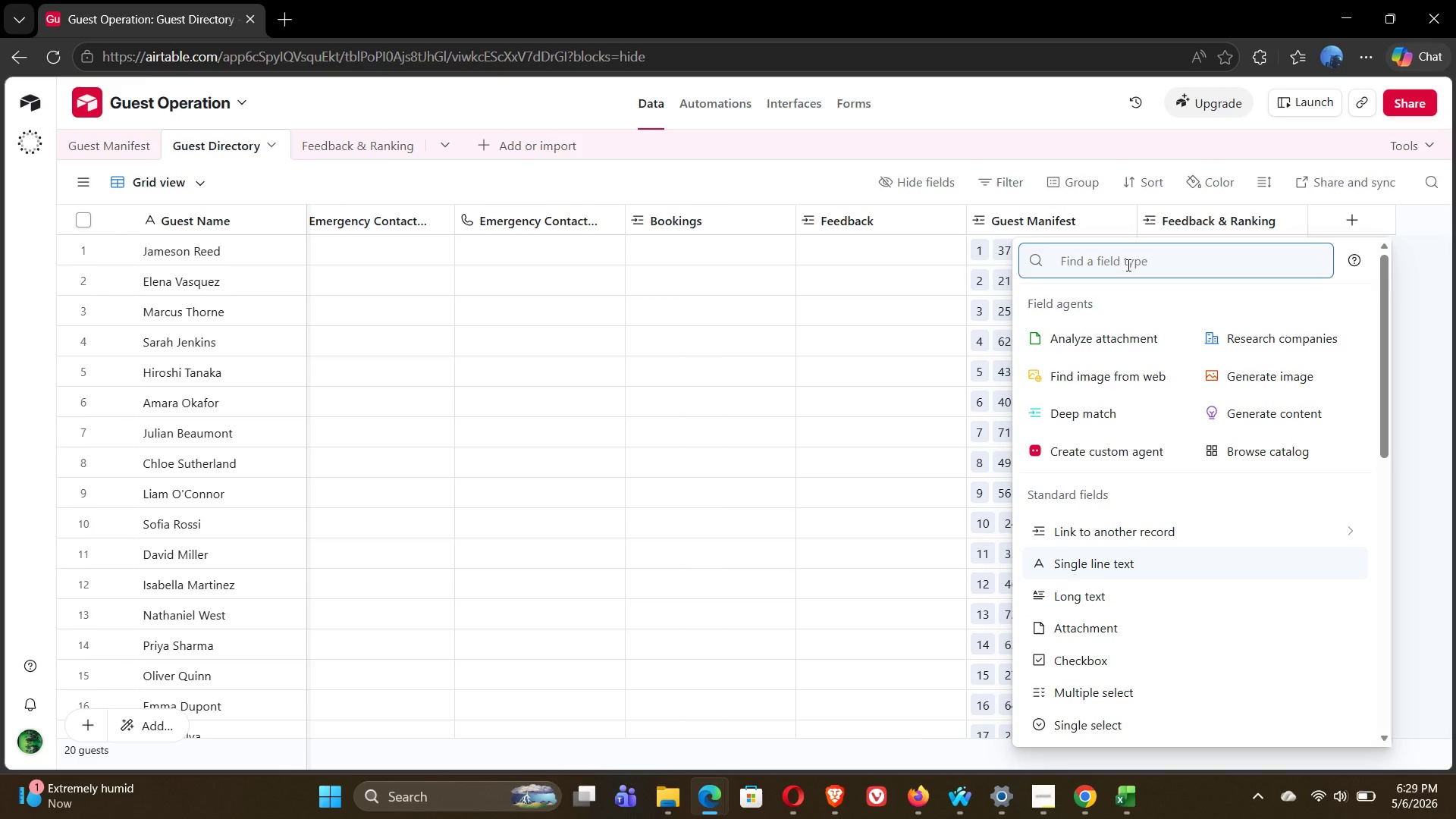 
type(roll)
 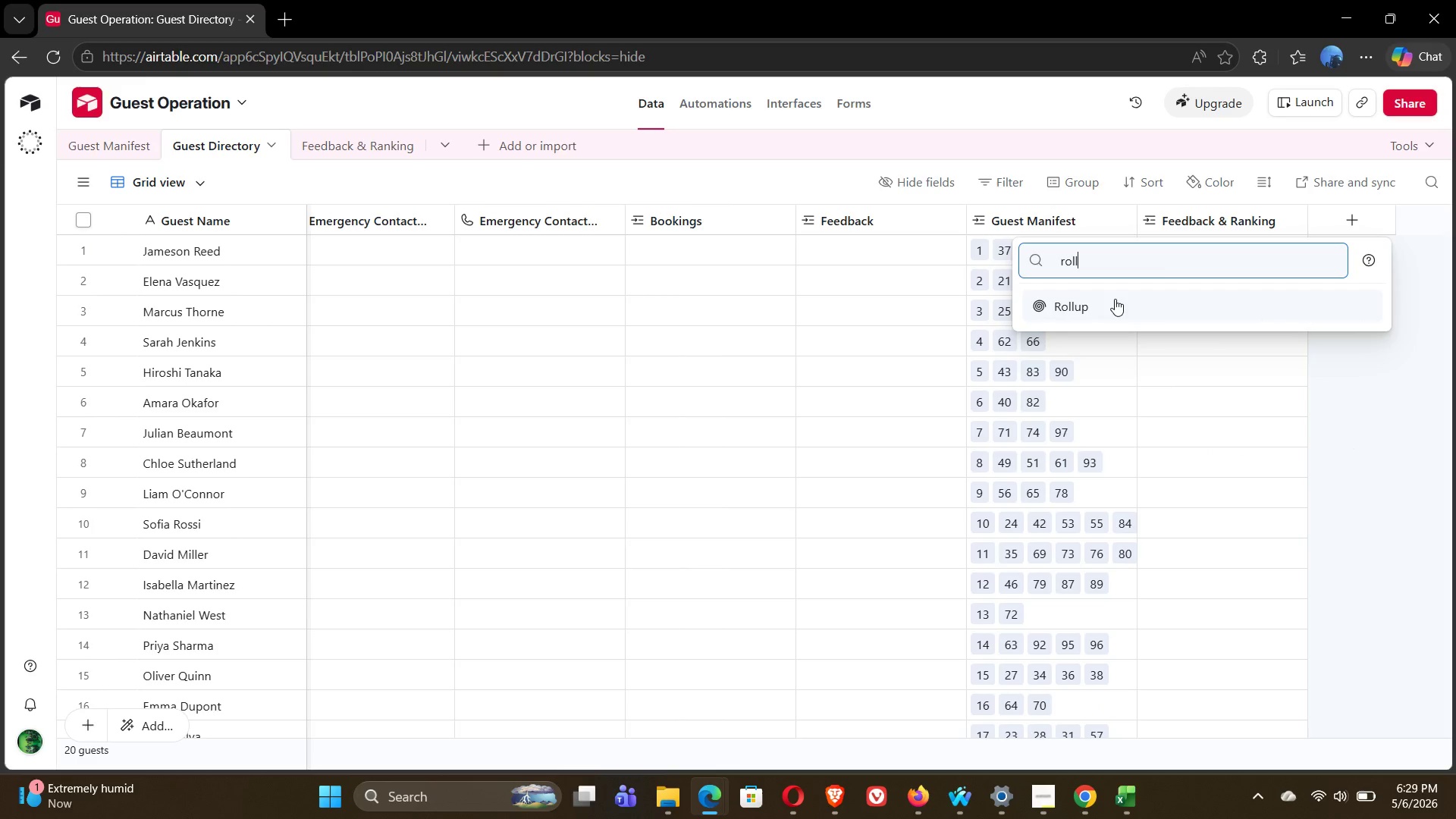 
left_click([1139, 302])
 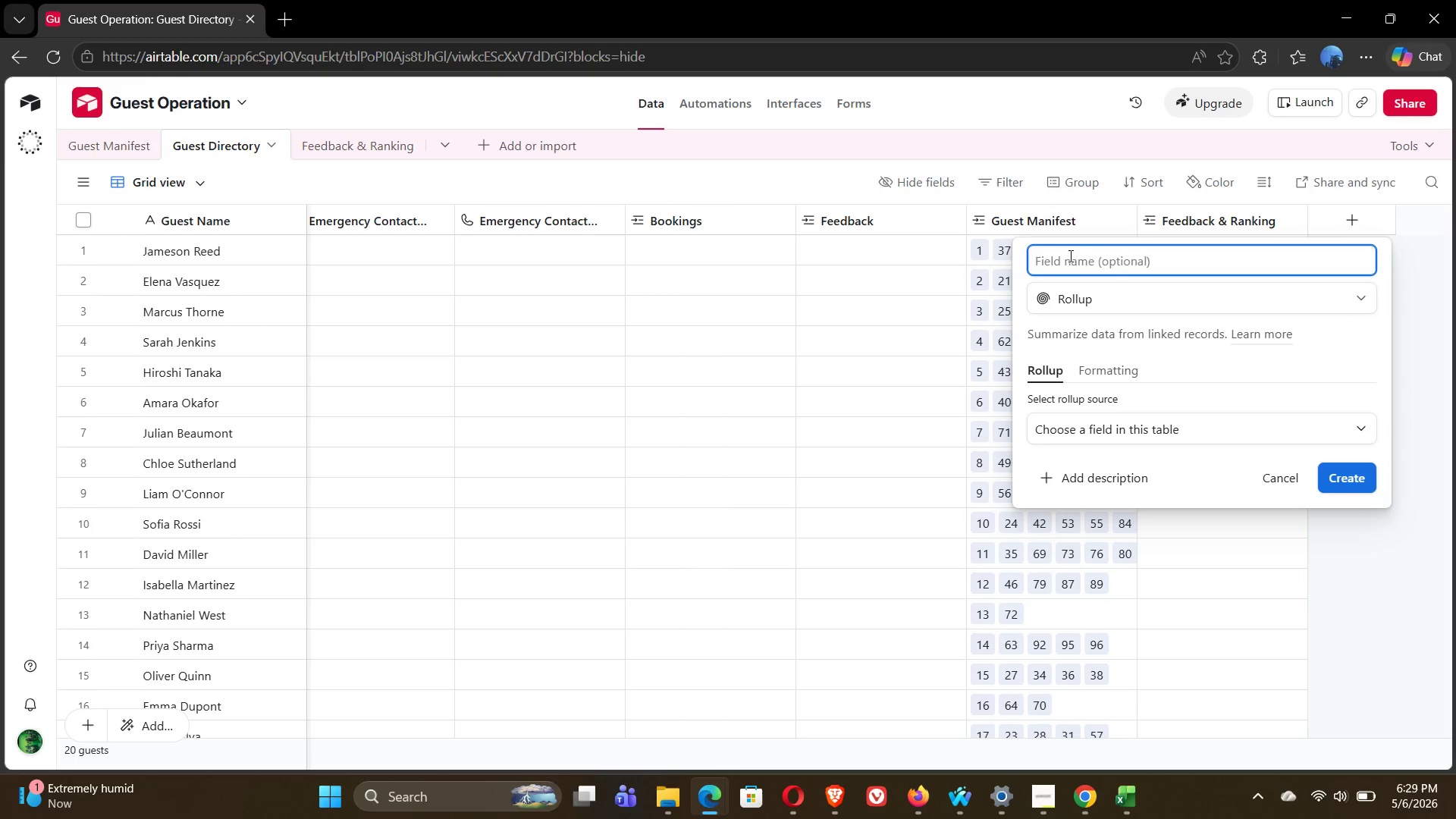 
left_click([1068, 255])
 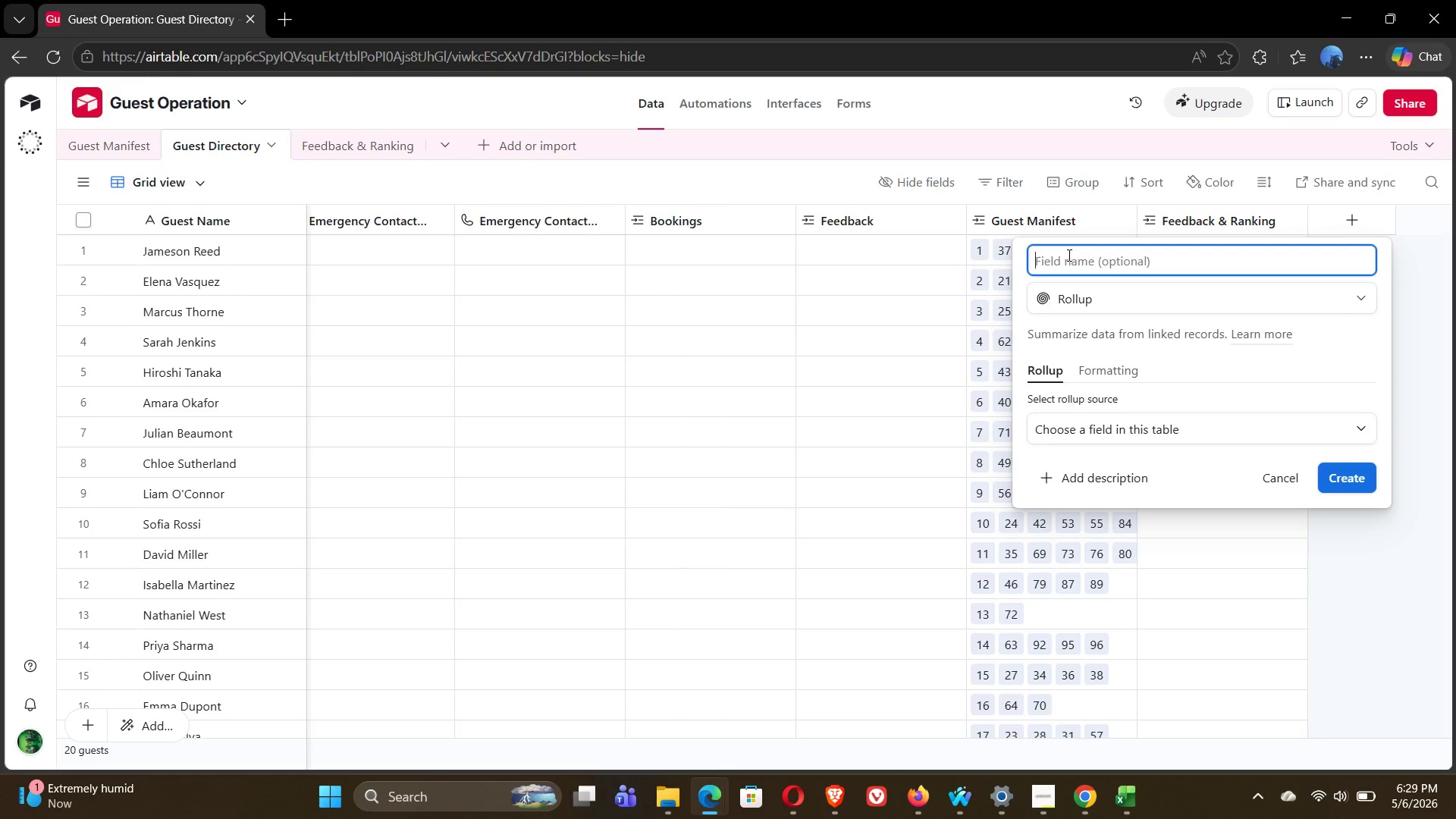 
type(Total Trips)
 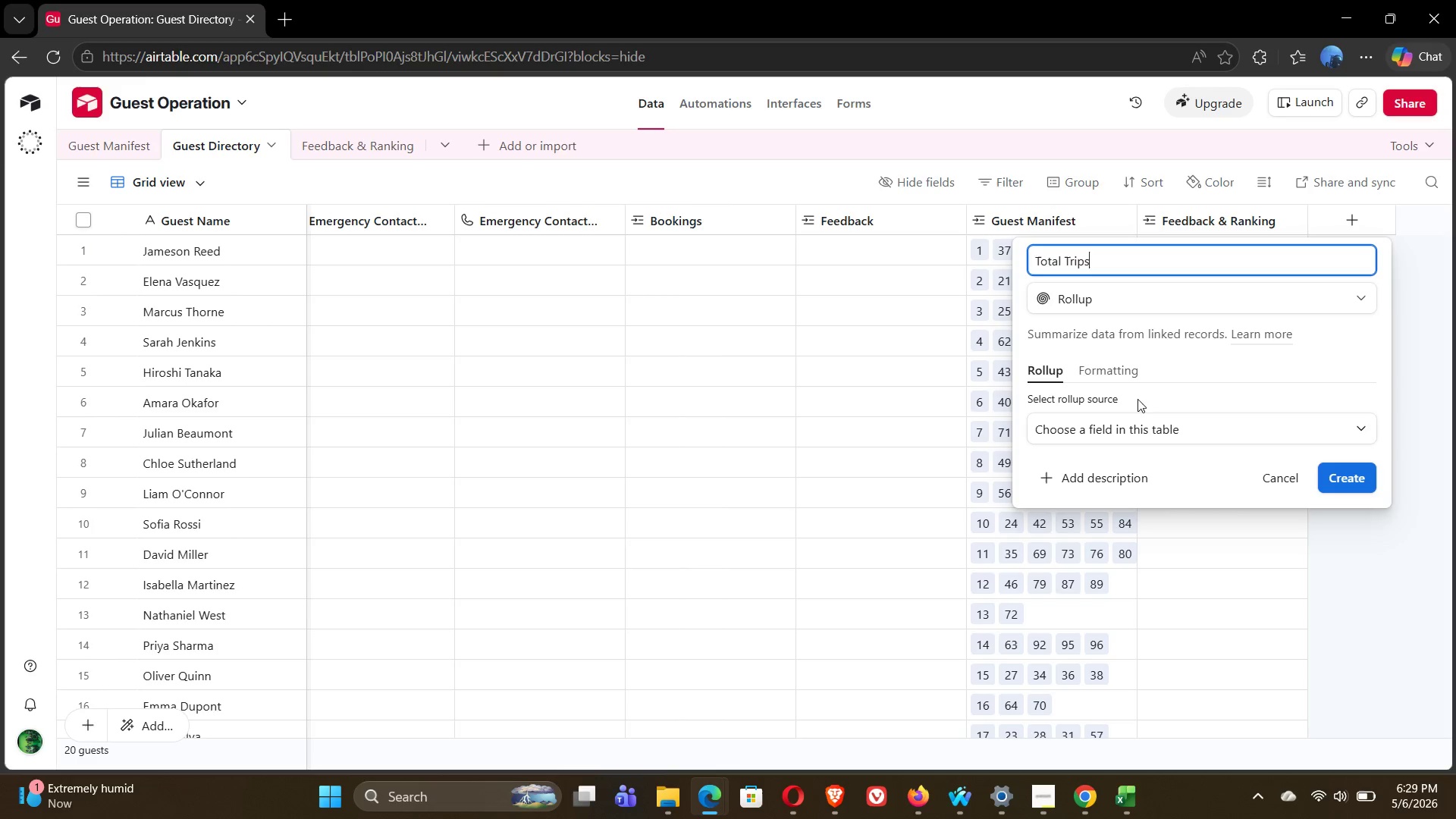 
left_click([1110, 429])
 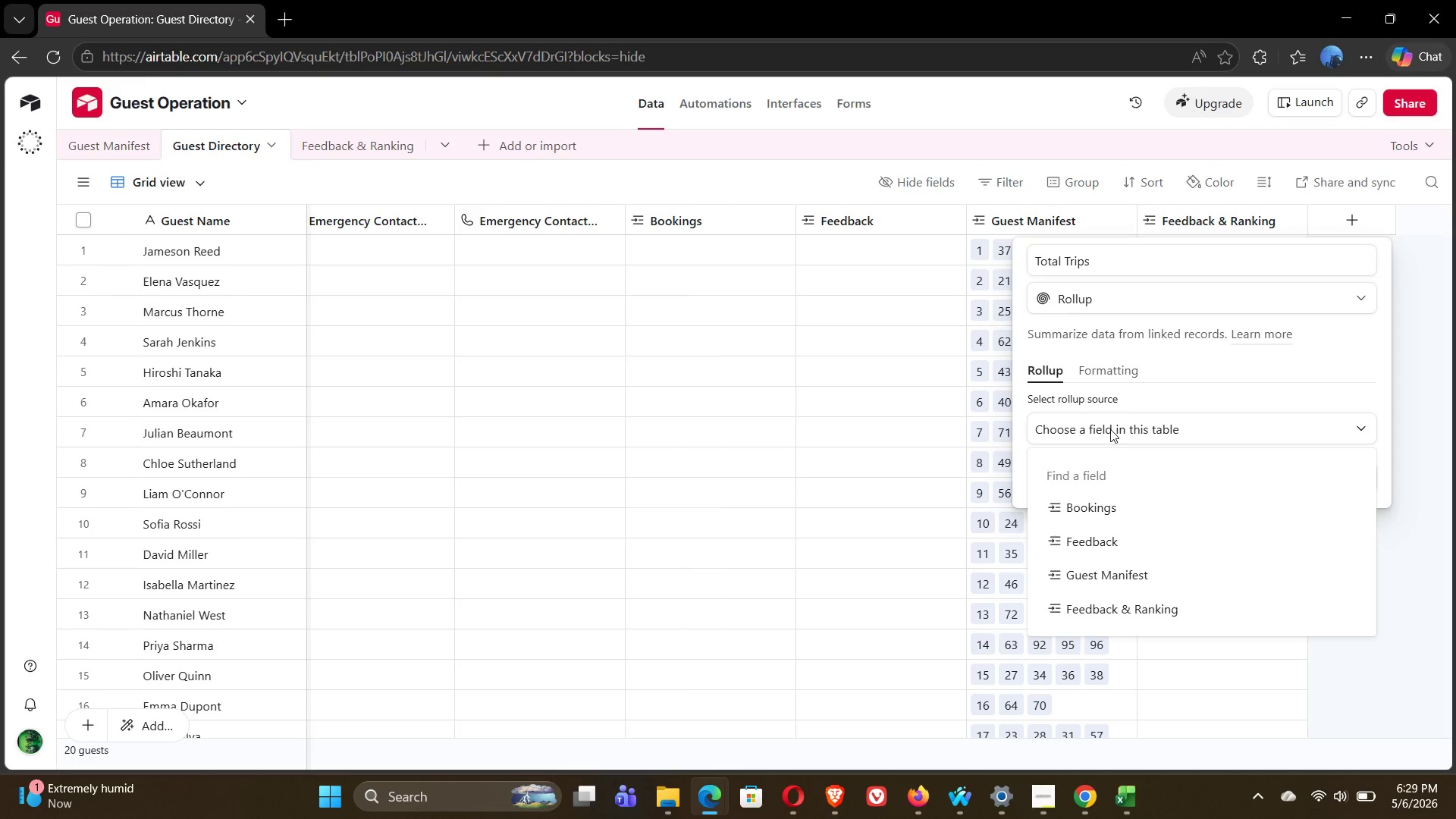 
left_click([1113, 508])
 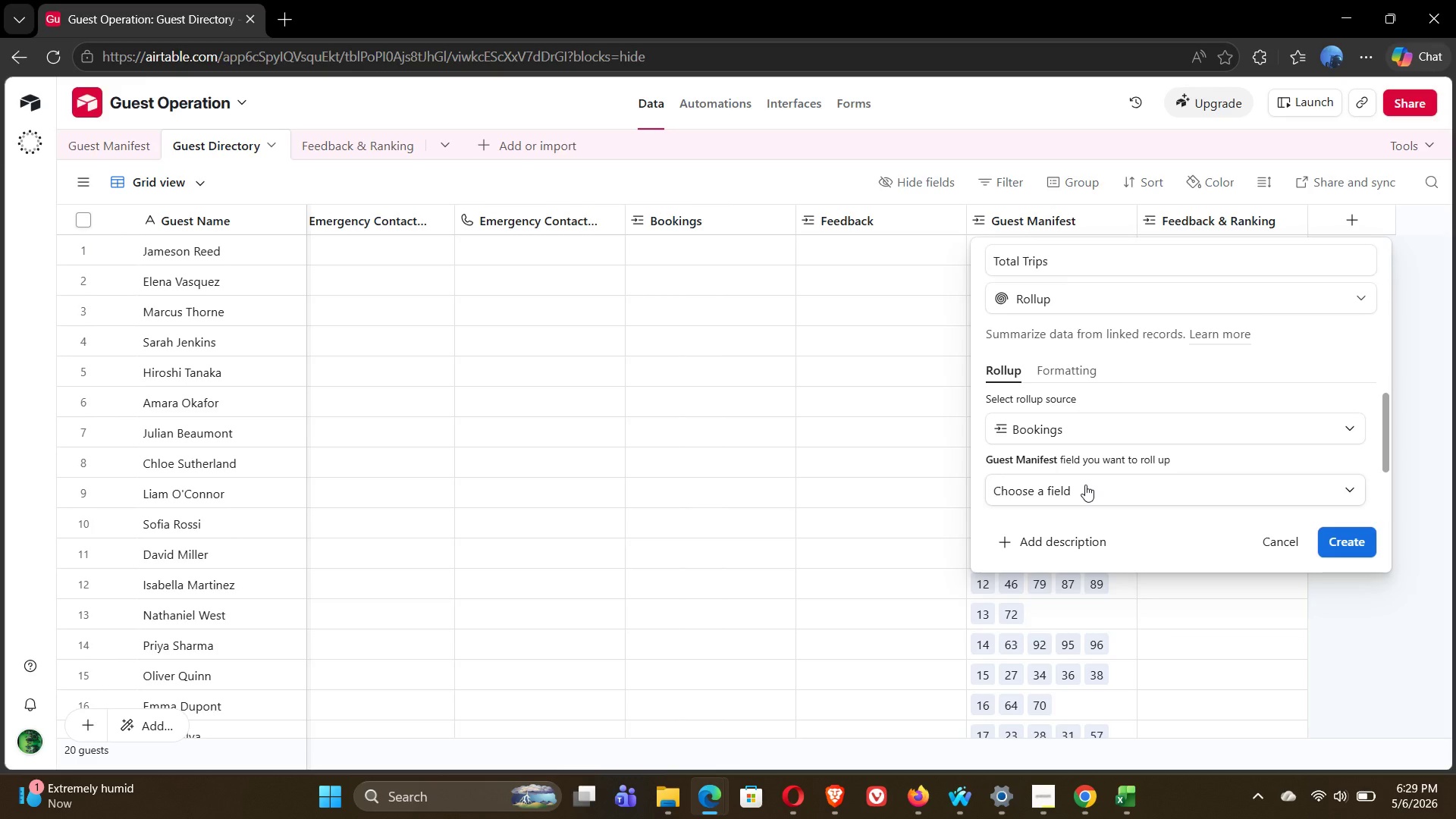 
left_click([1085, 485])
 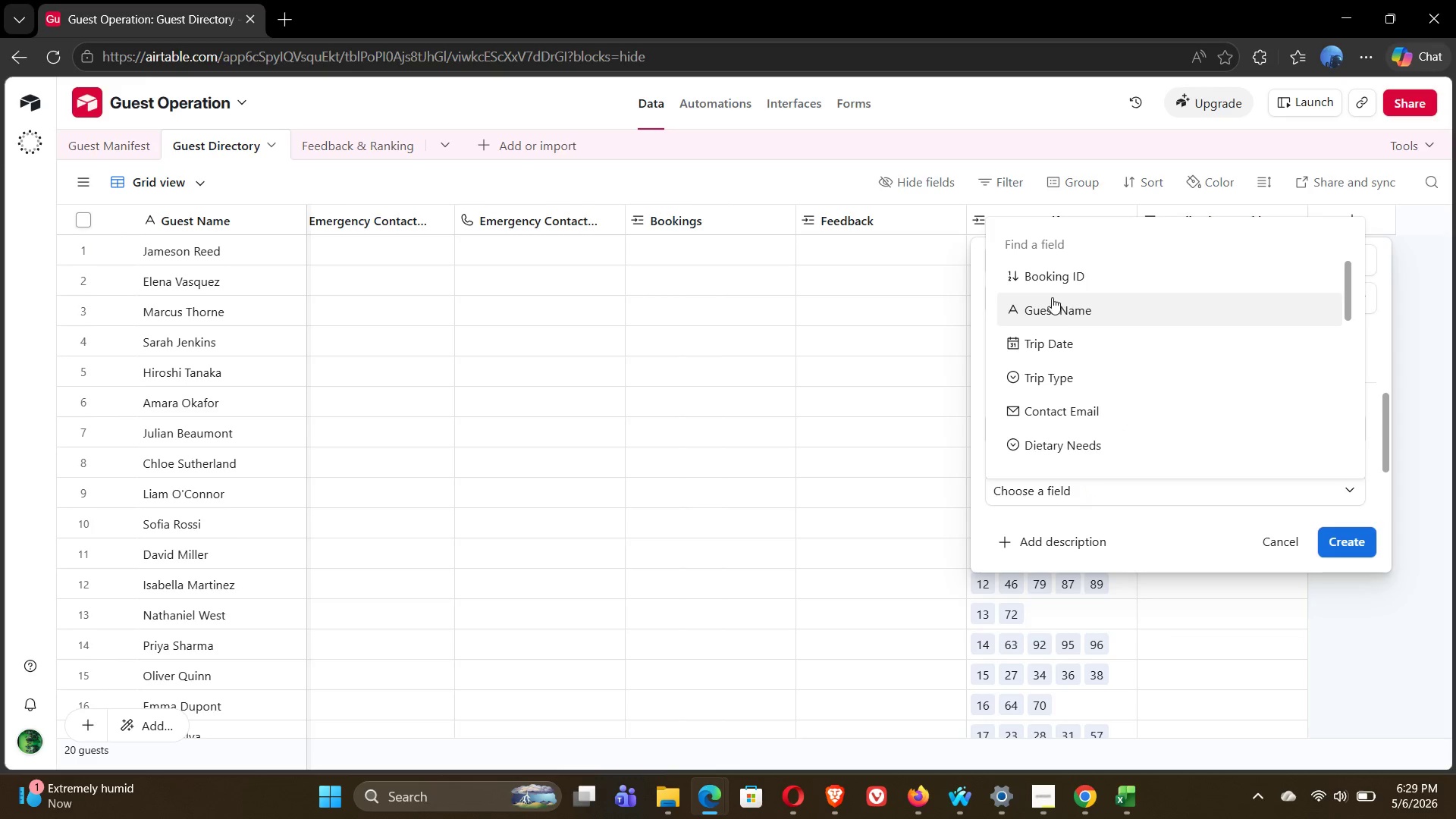 
left_click([1056, 283])
 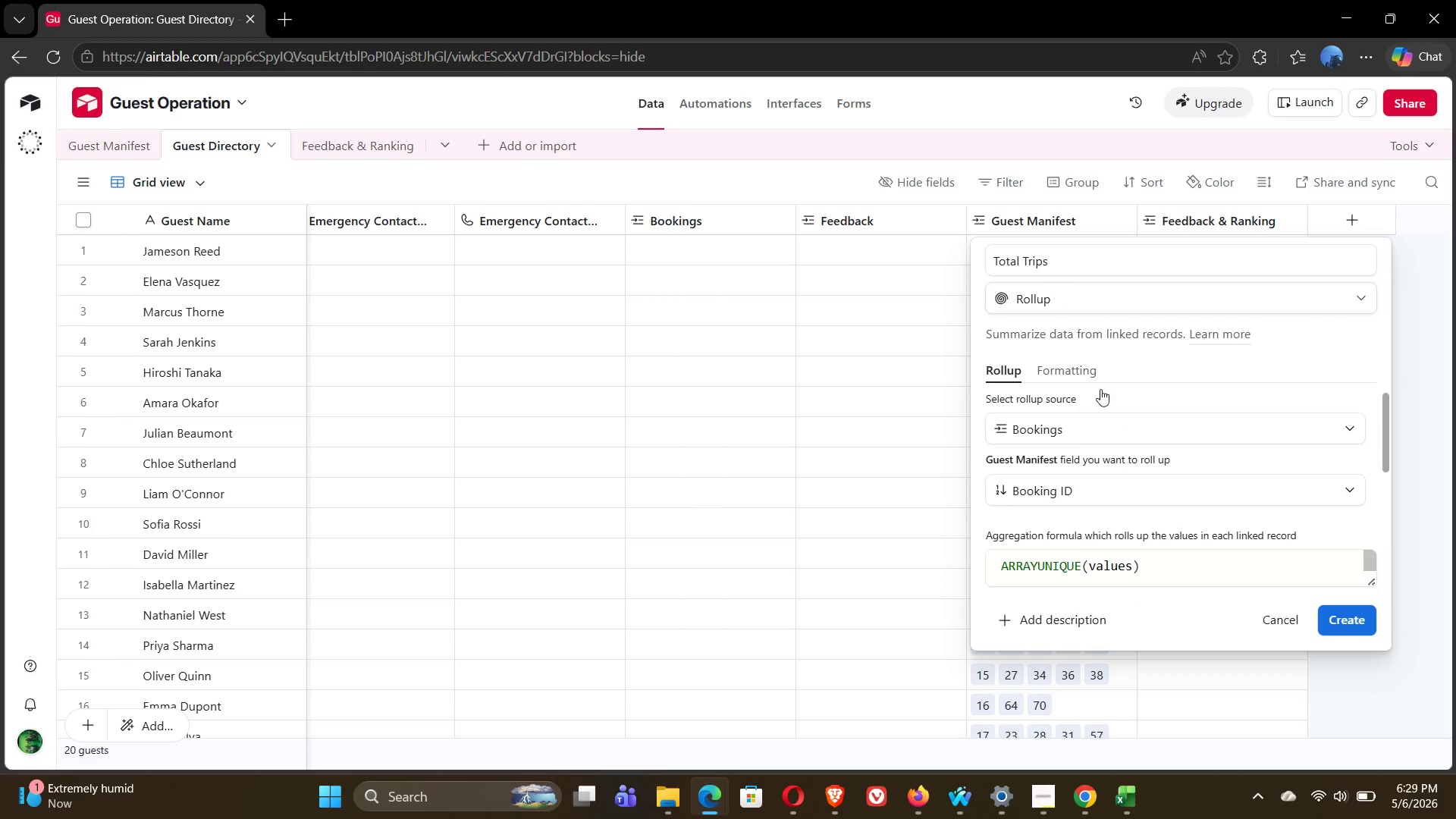 
mouse_move([1116, 500])
 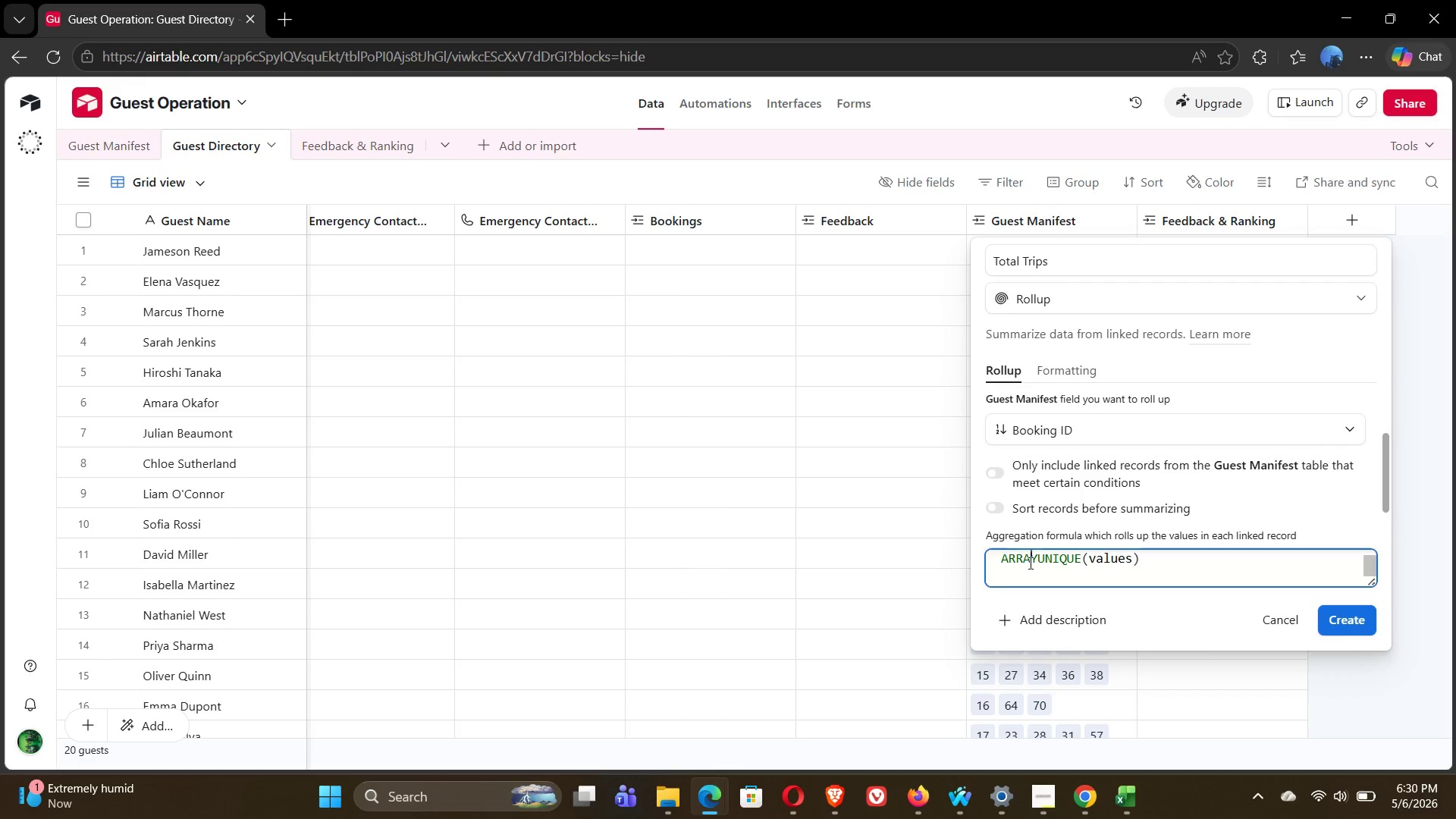 
double_click([1029, 563])
 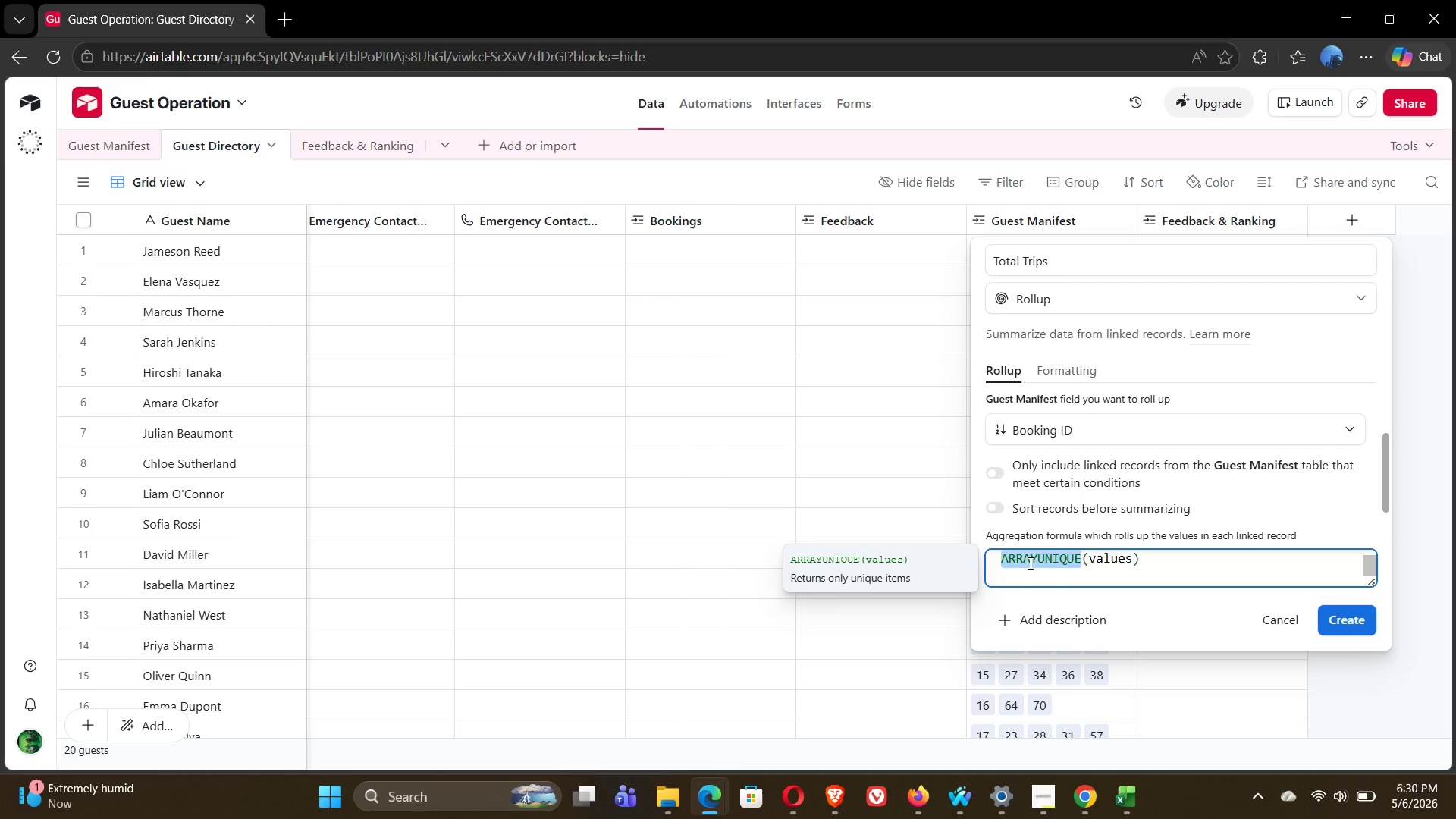 
type(COUNT)
 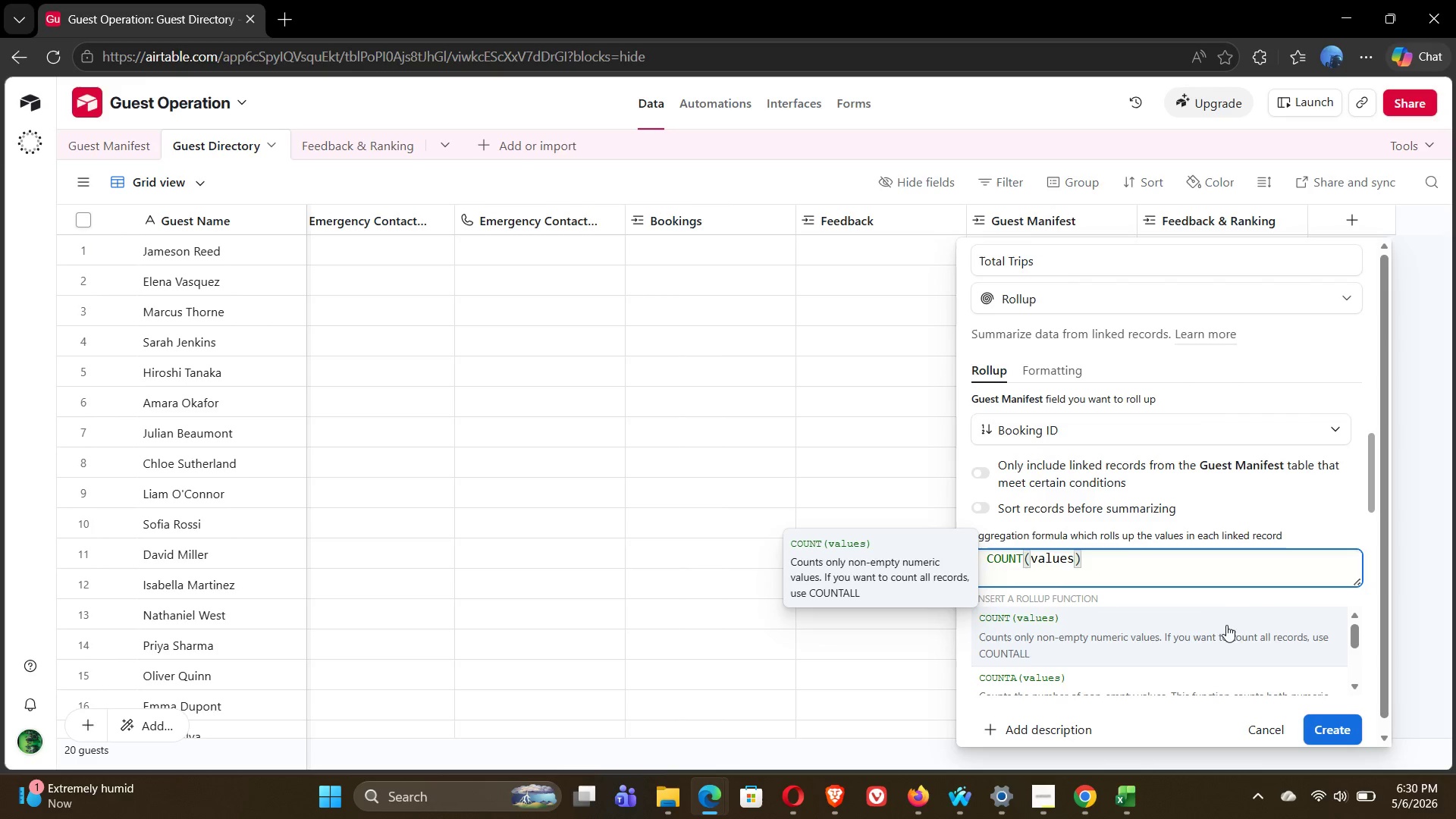 
left_click([1087, 610])
 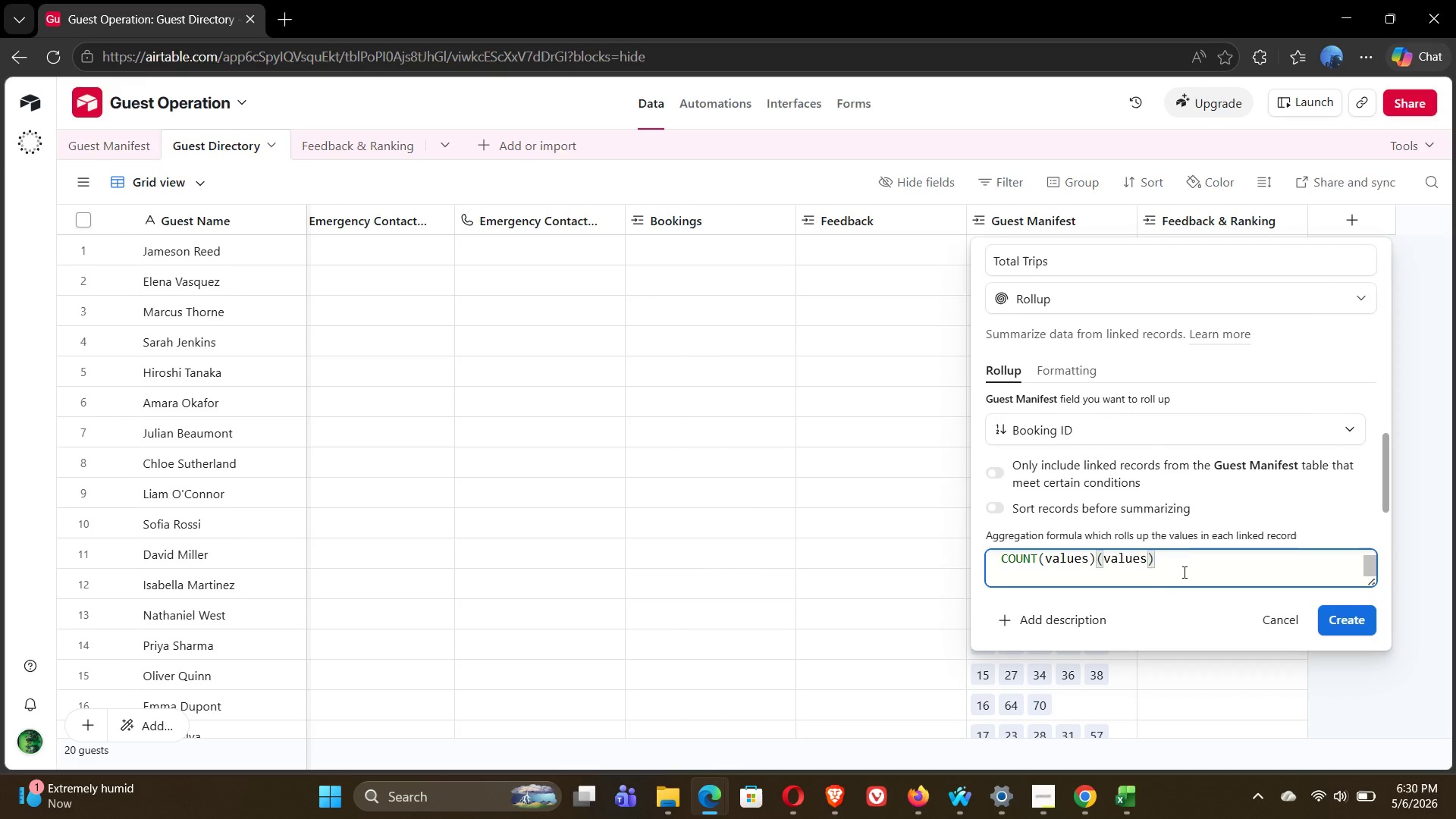 
left_click([1185, 559])
 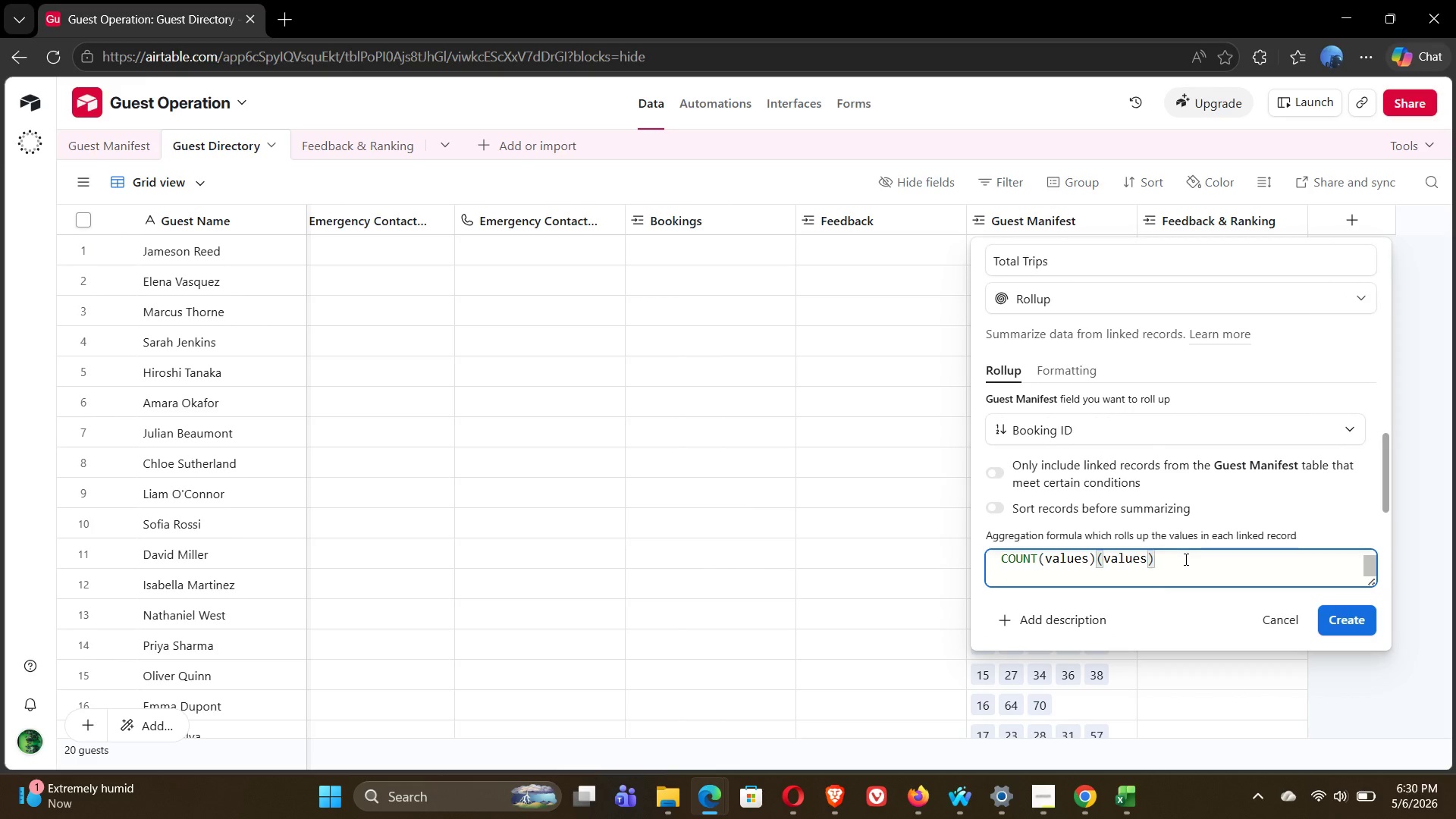 
key(Backspace)
 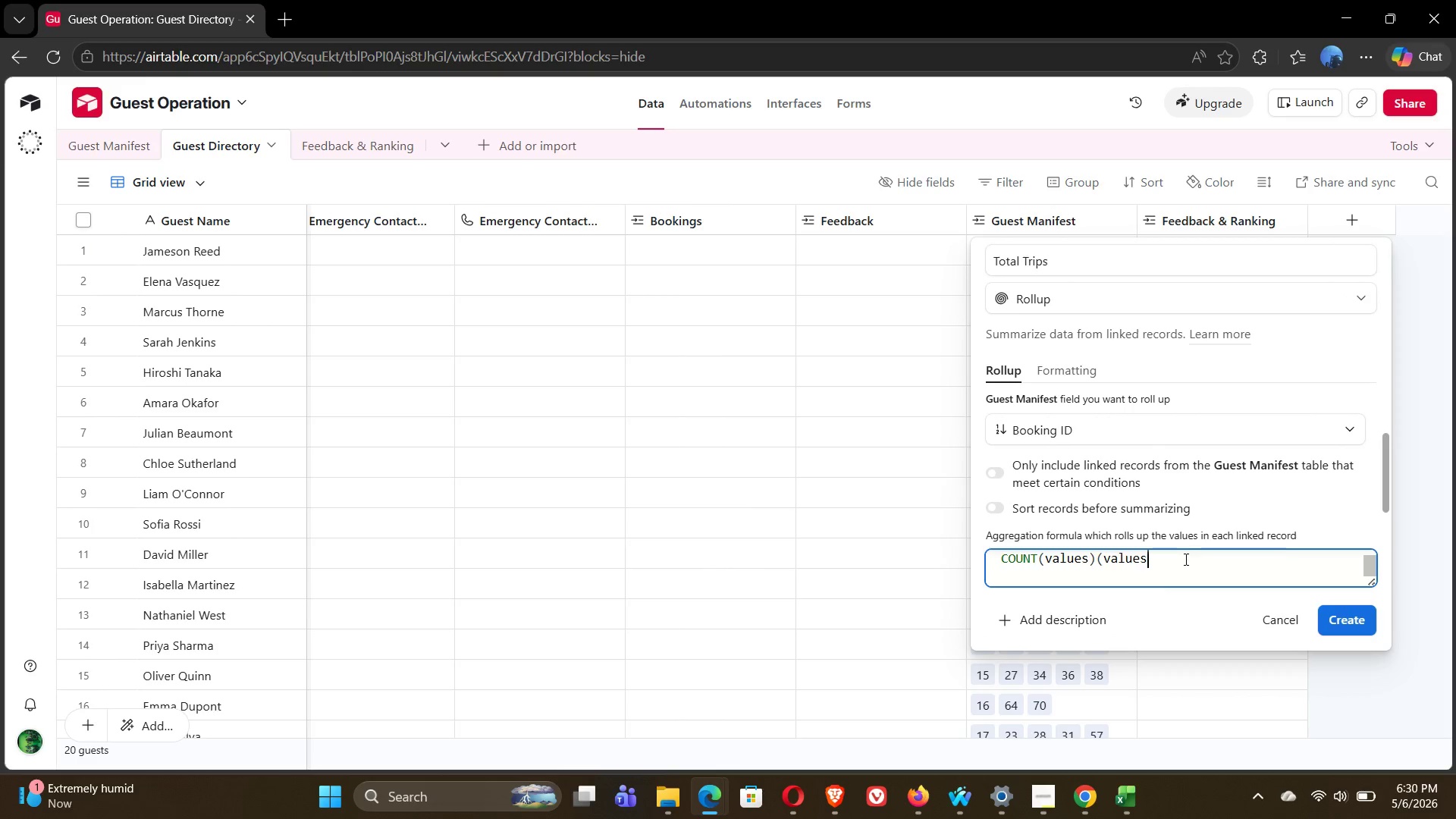 
key(Backspace)
 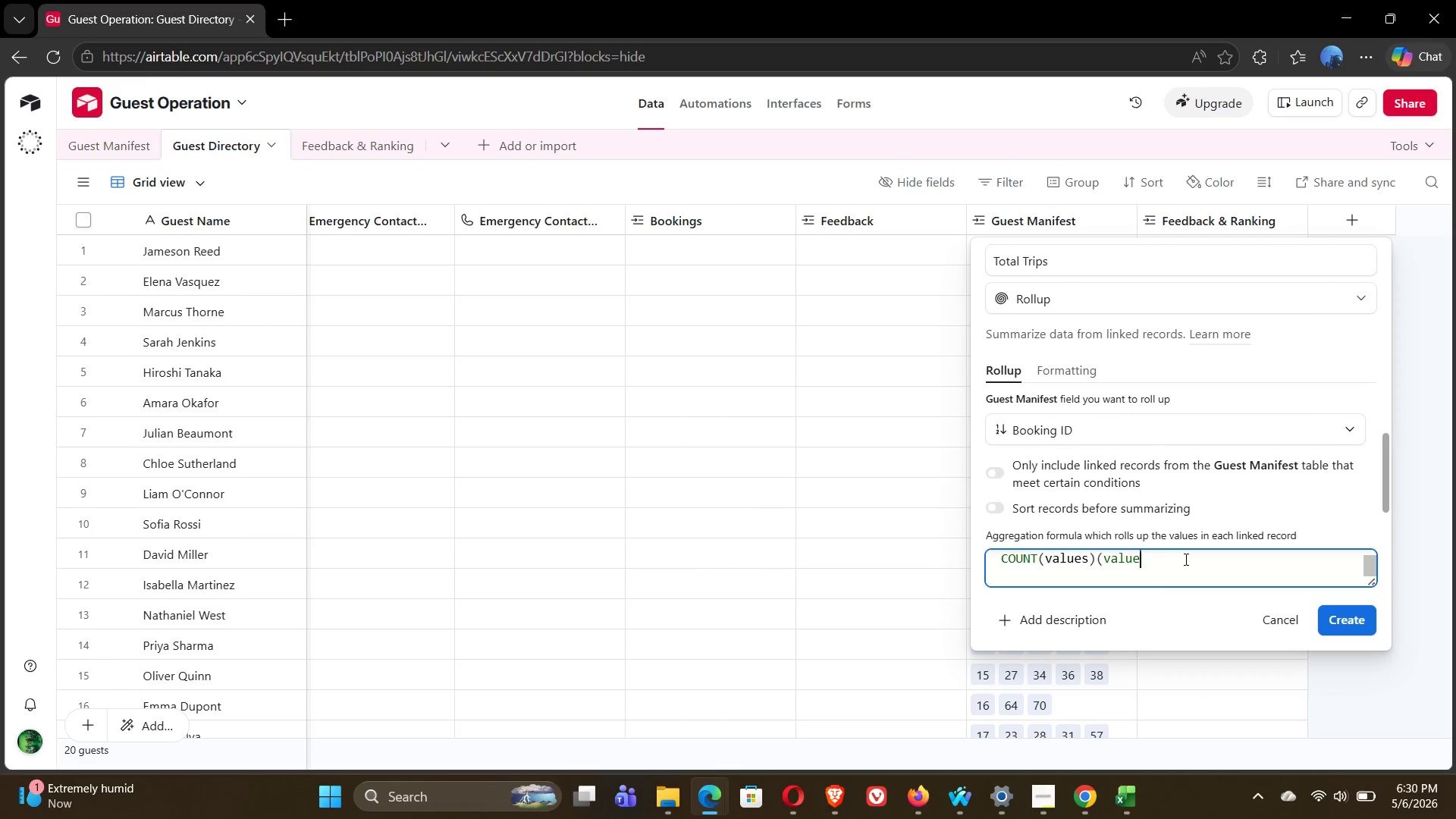 
key(Backspace)
 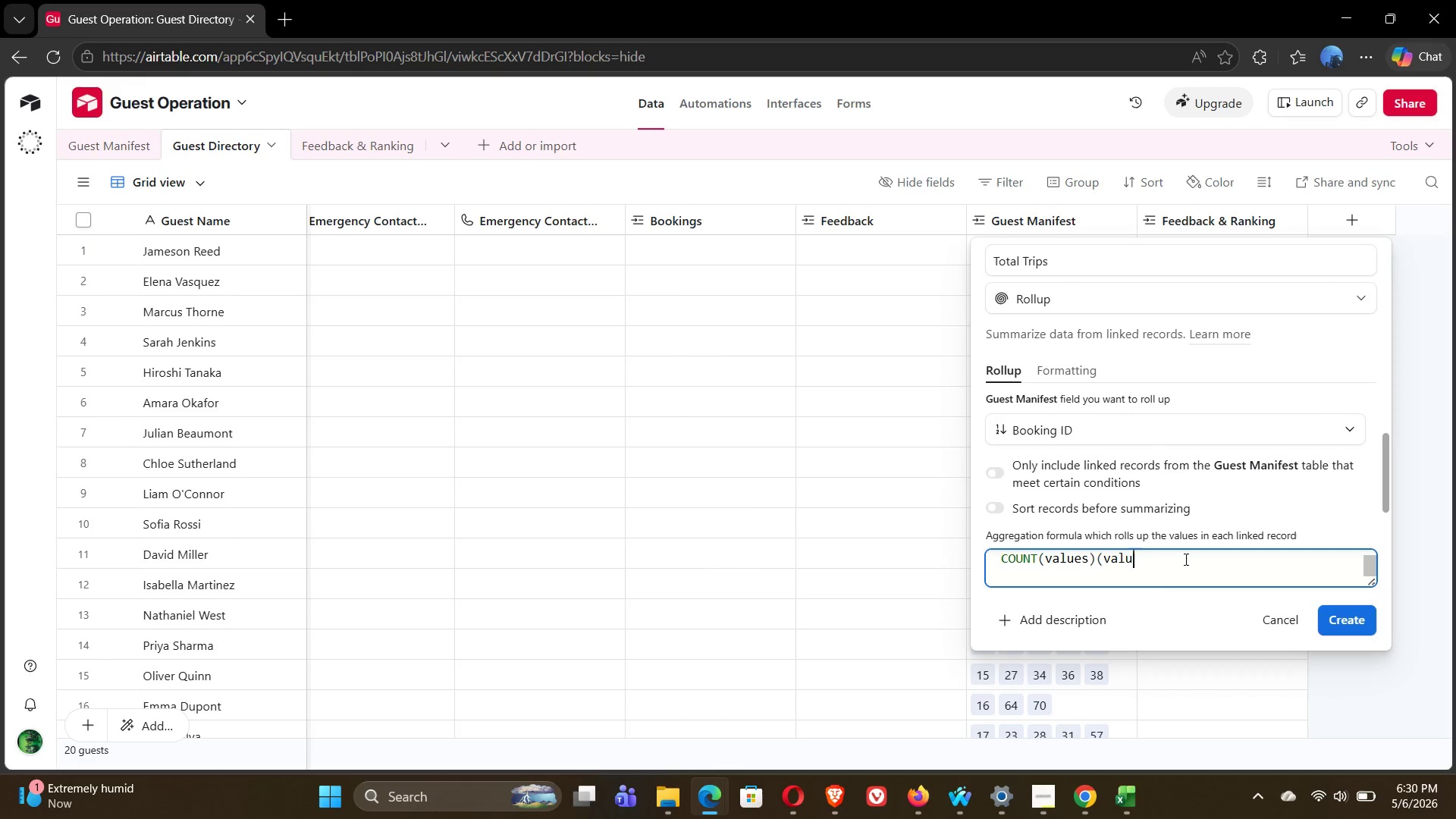 
key(Backspace)
 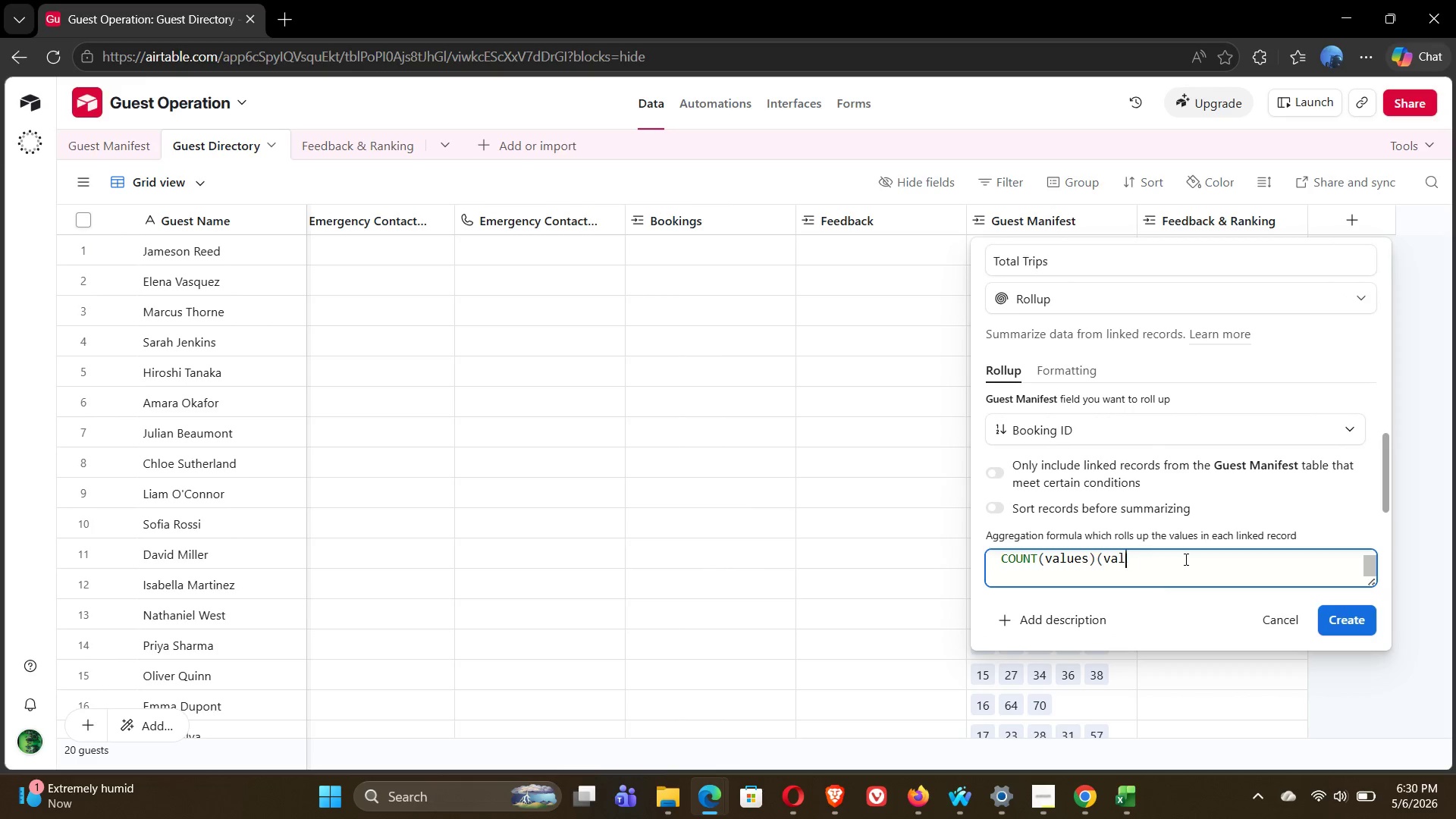 
key(Backspace)
 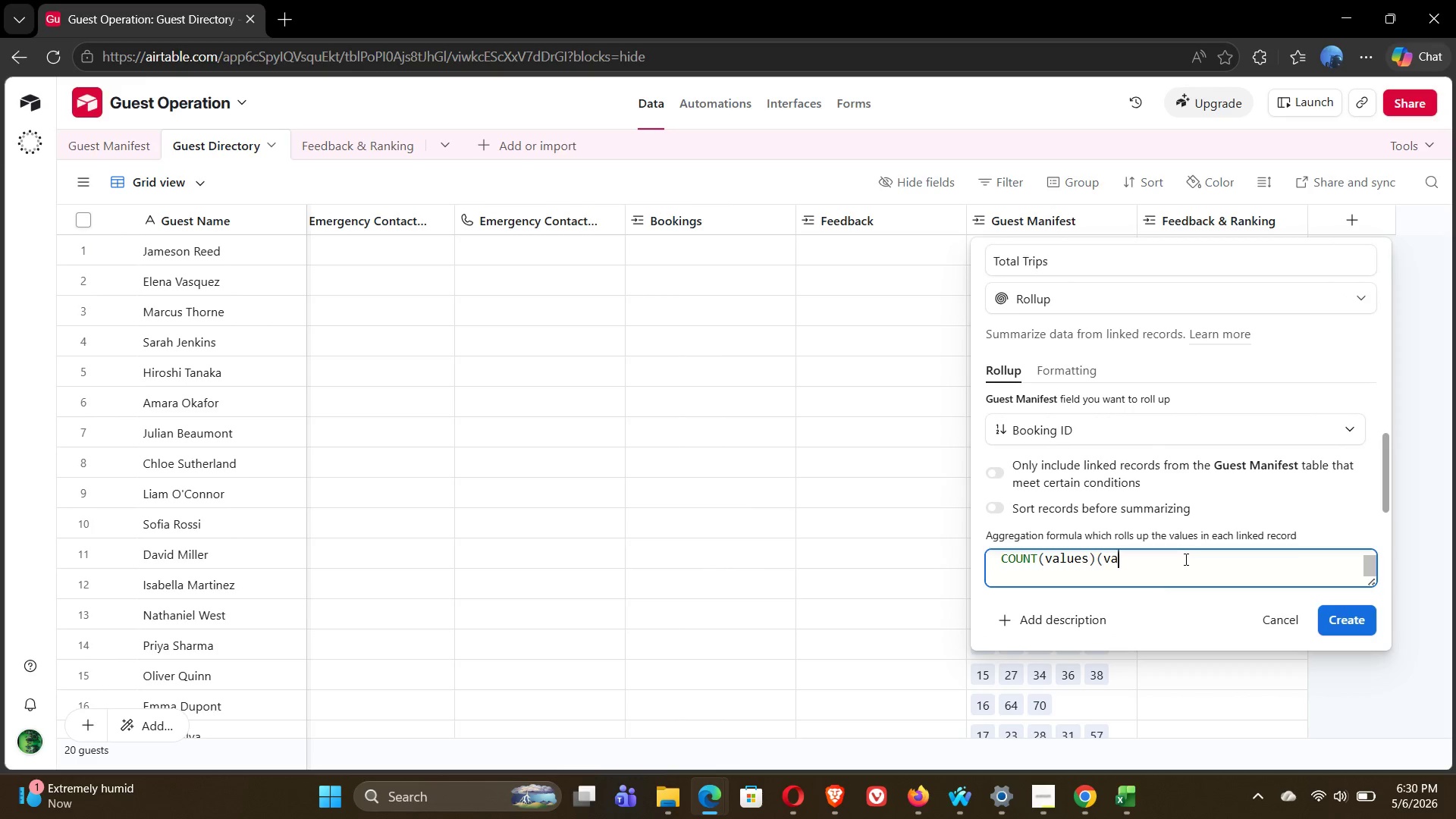 
key(Backspace)
 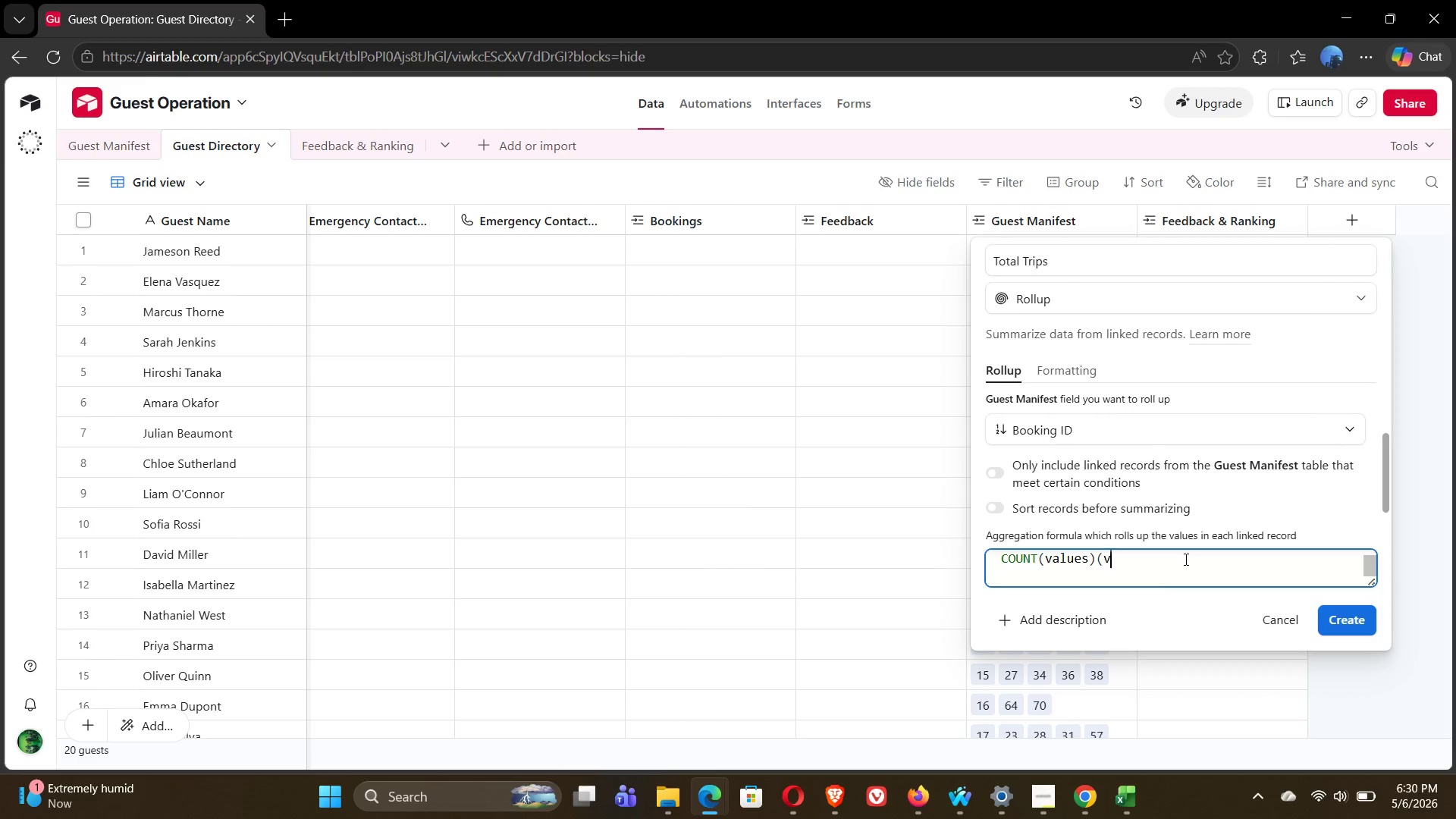 
key(Backspace)
 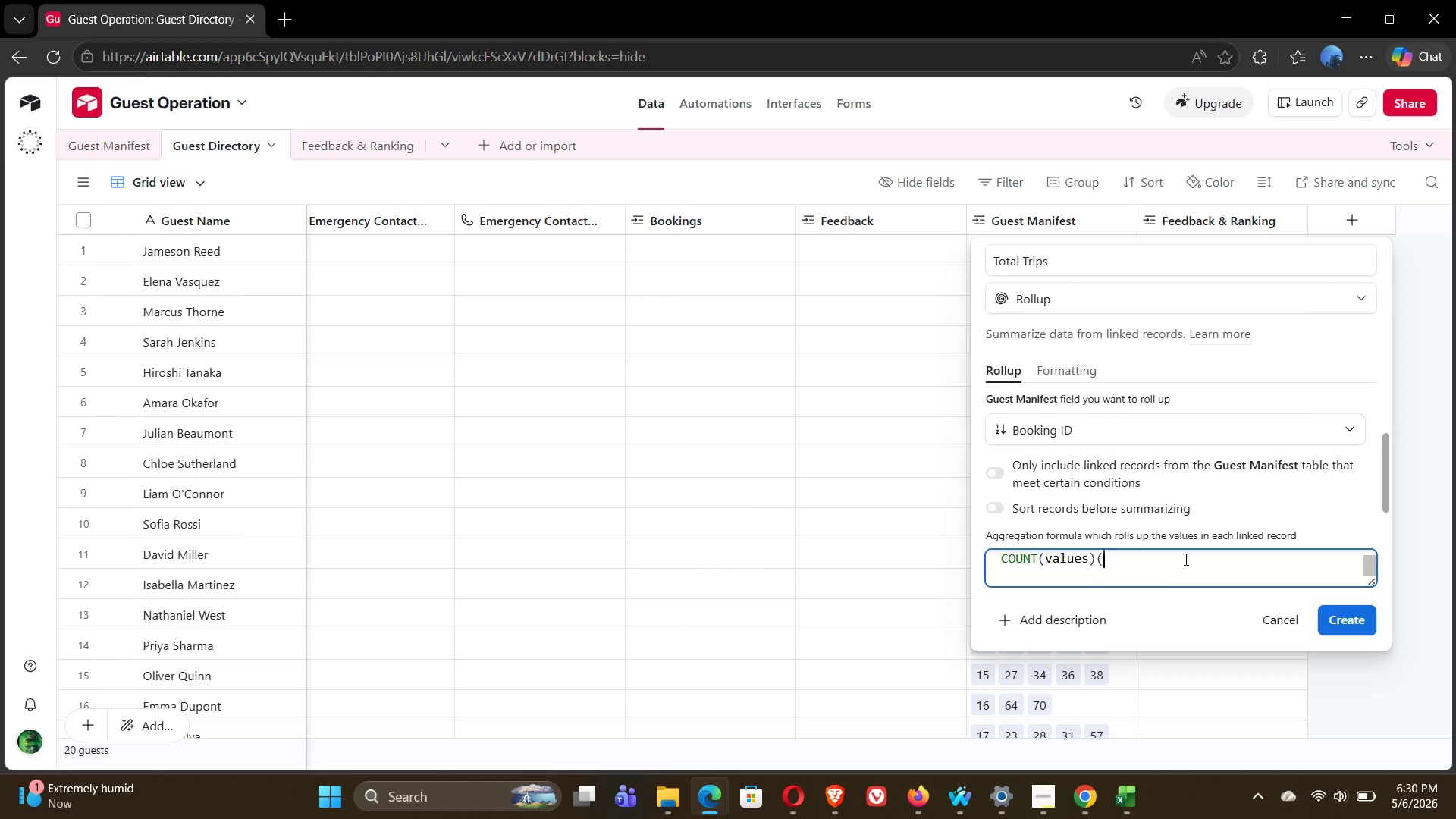 
key(Backspace)
 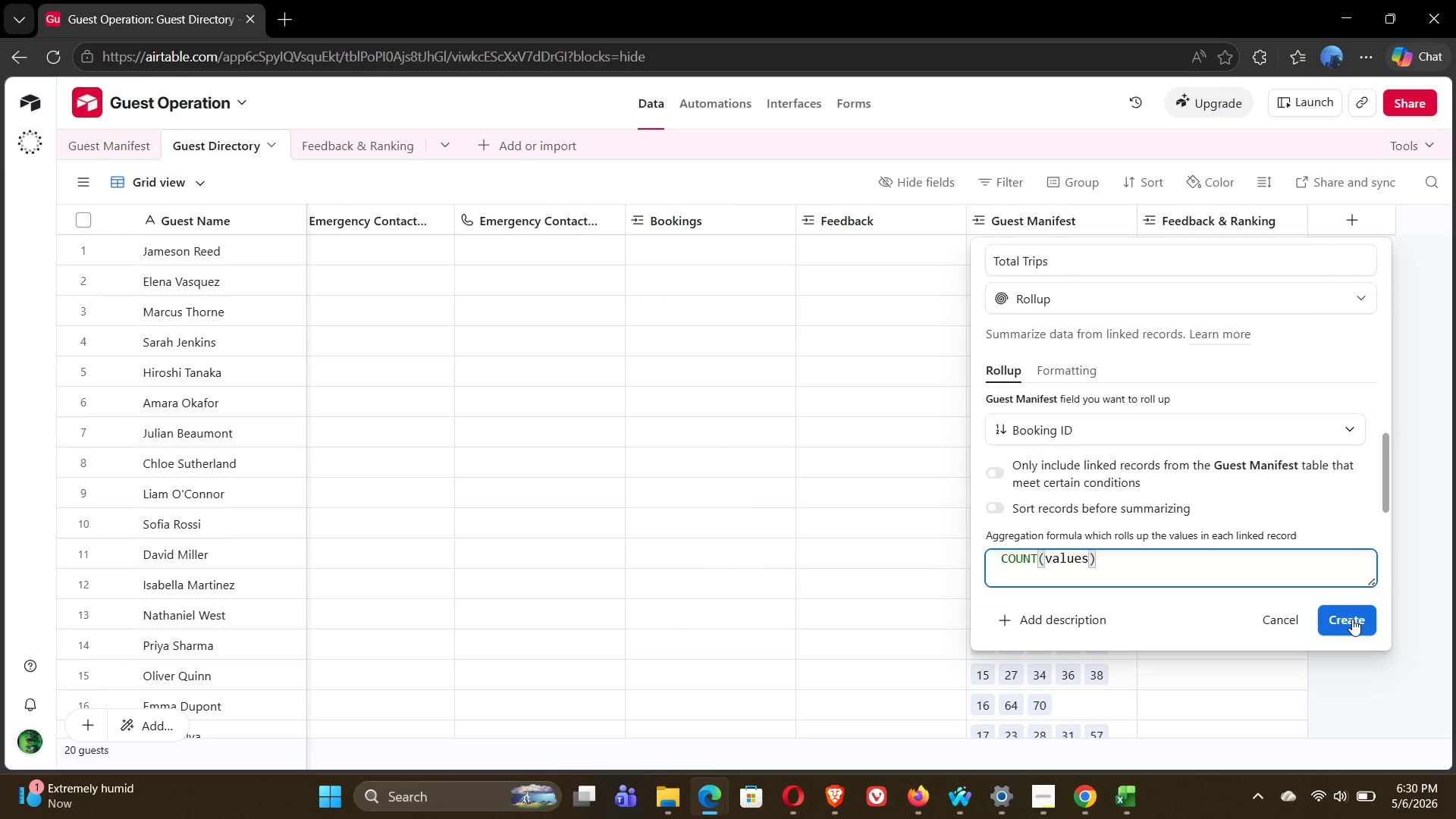 
wait(8.83)
 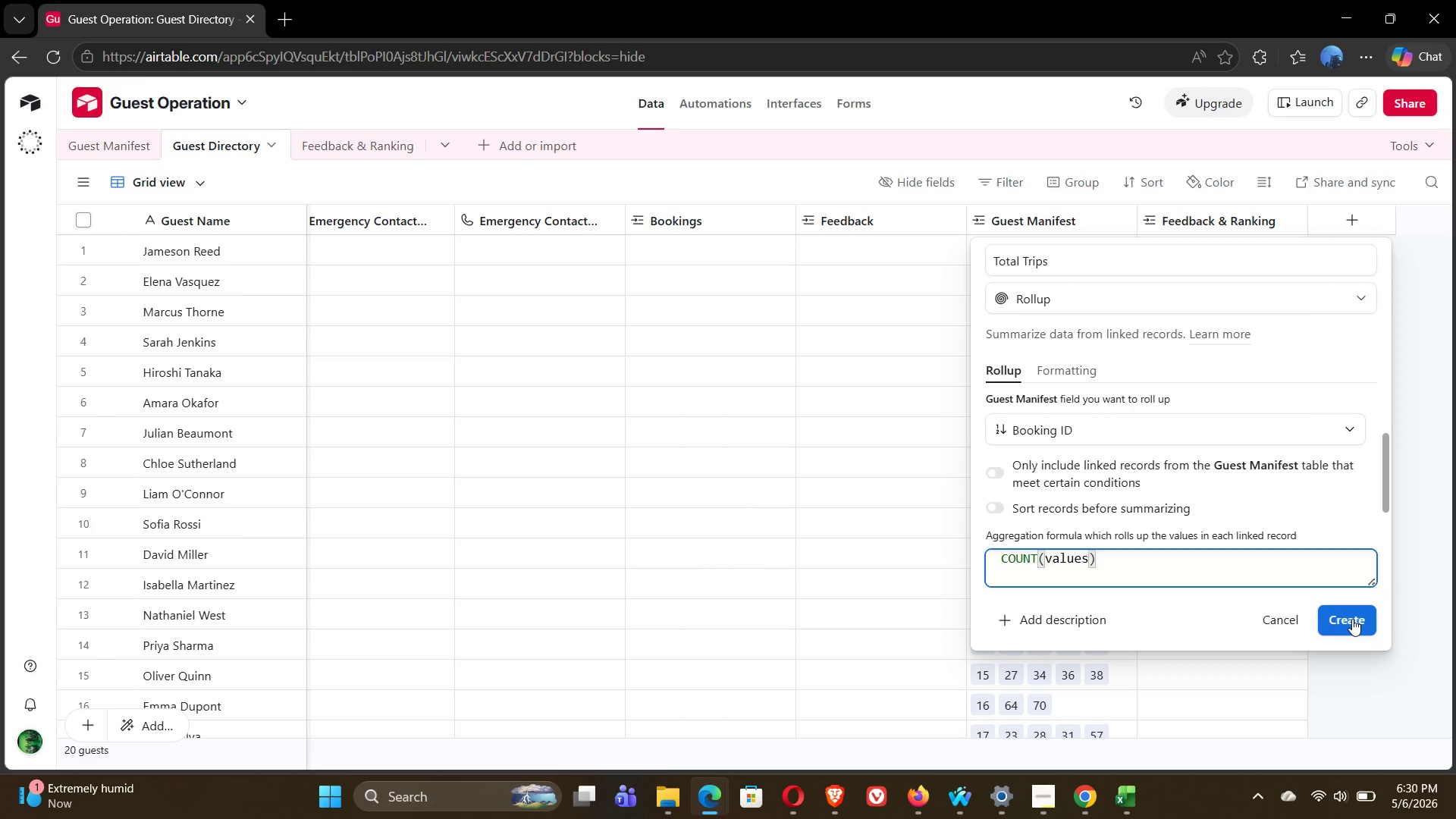 
left_click([1352, 619])
 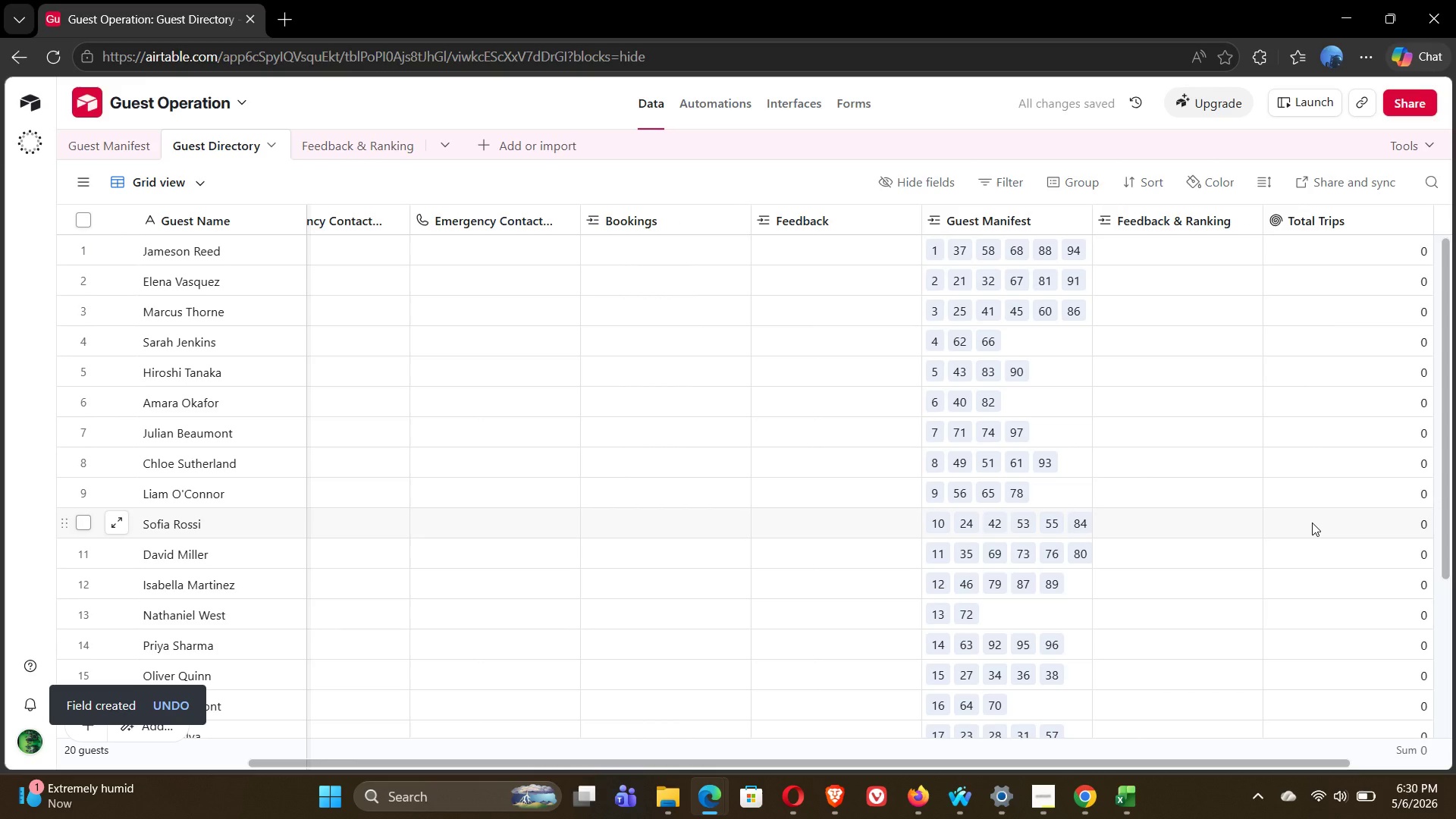 
wait(11.01)
 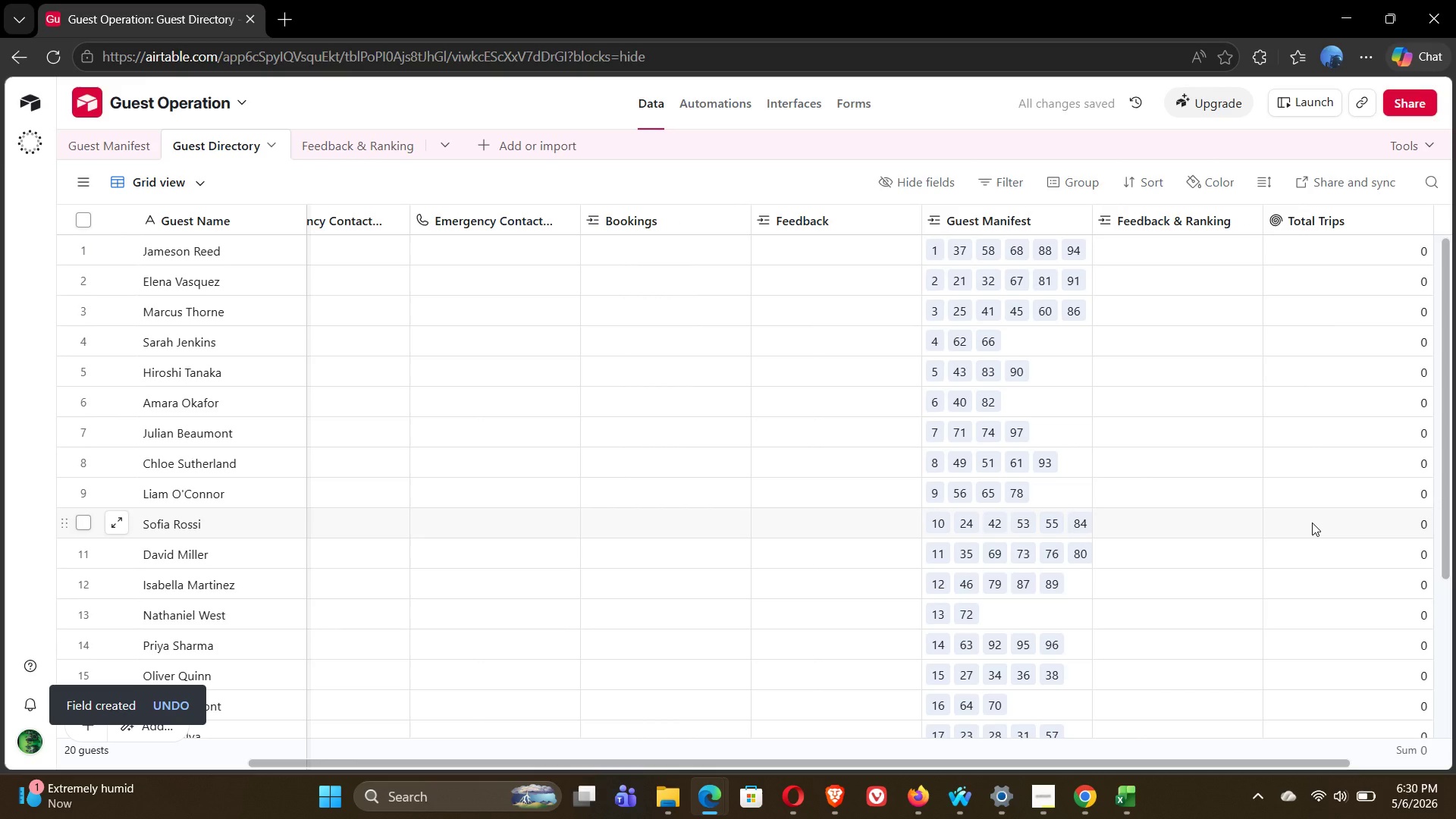 
left_click([1348, 225])
 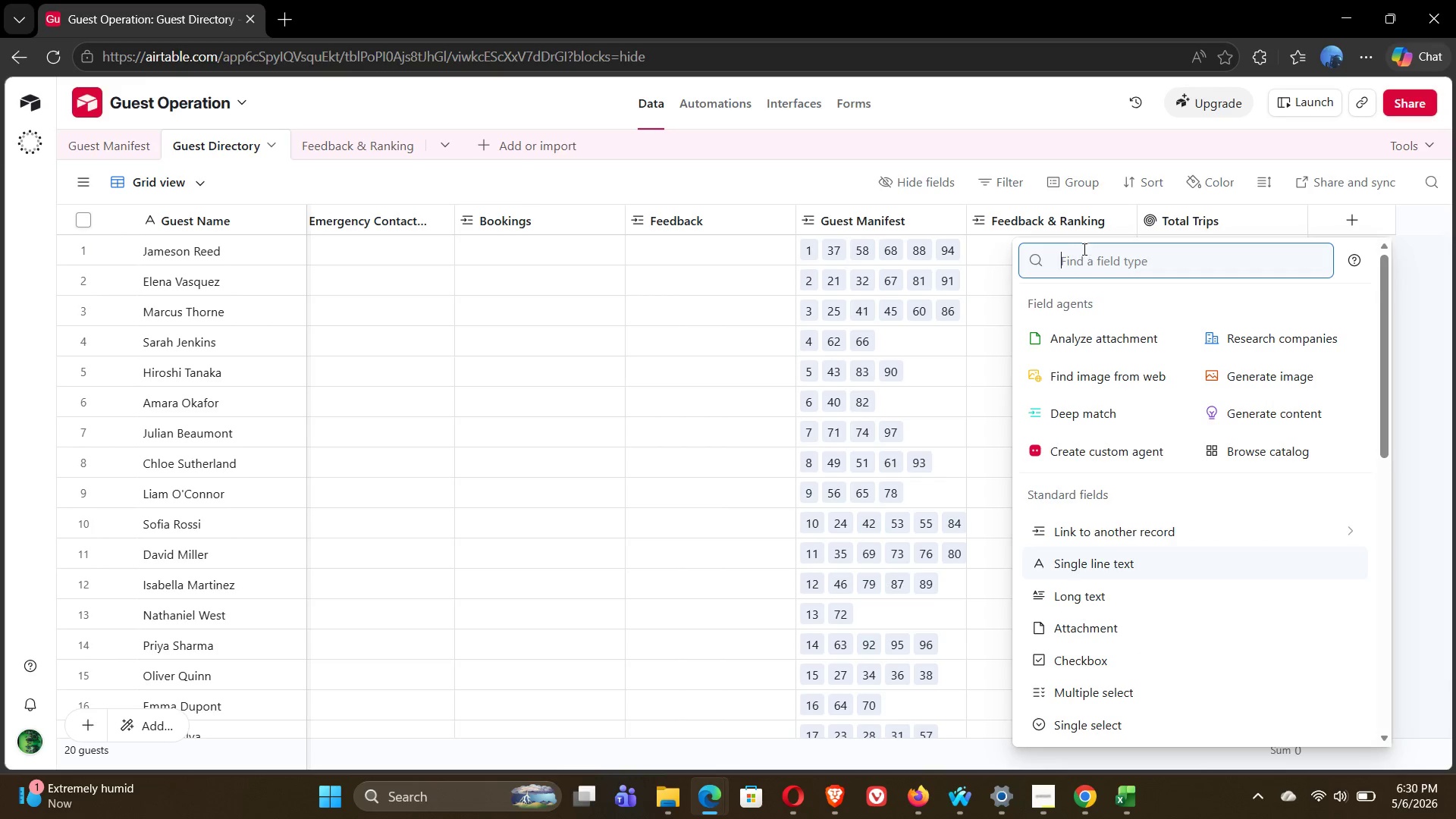 
type(ROLL)
 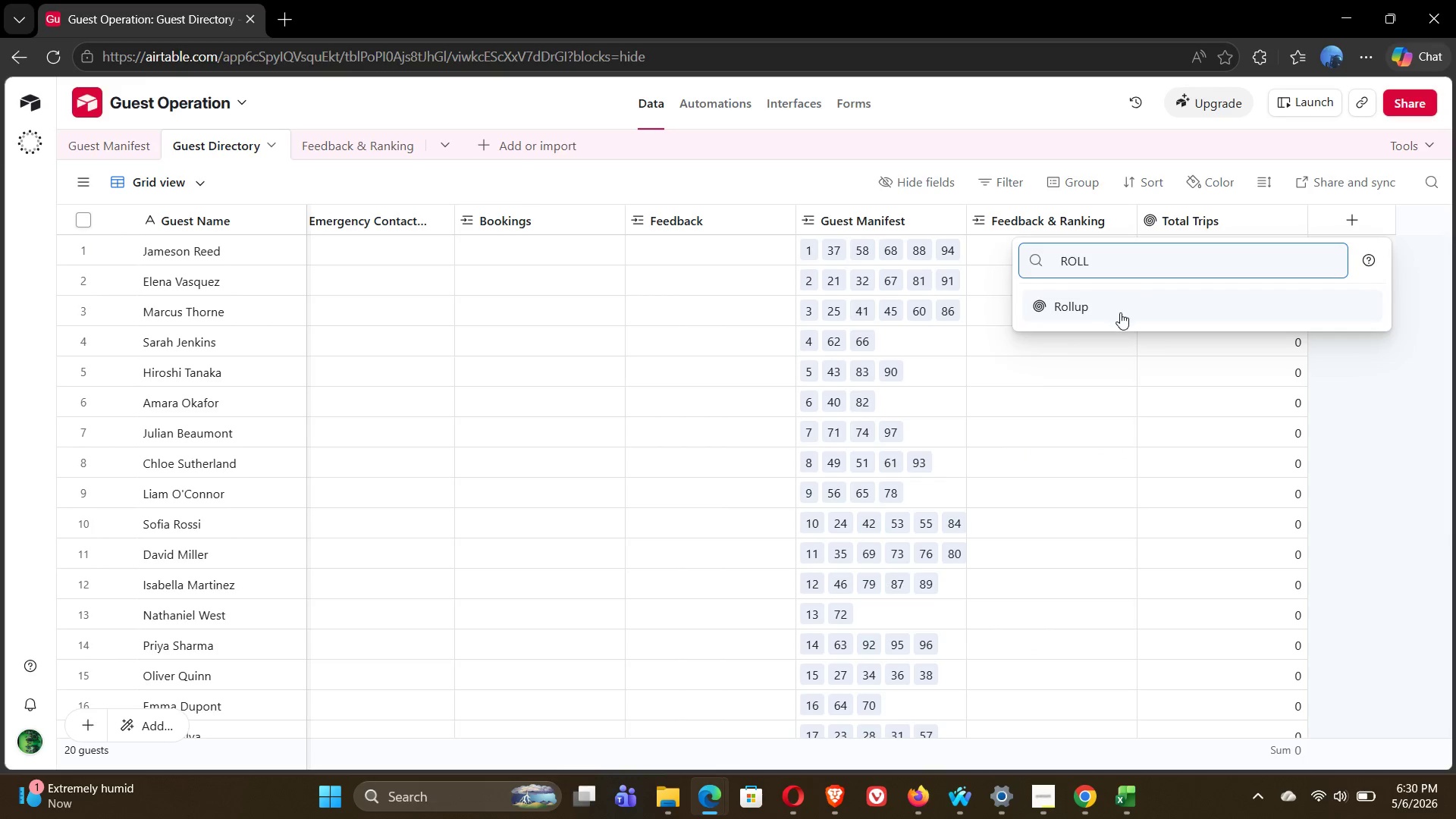 
left_click([1120, 312])
 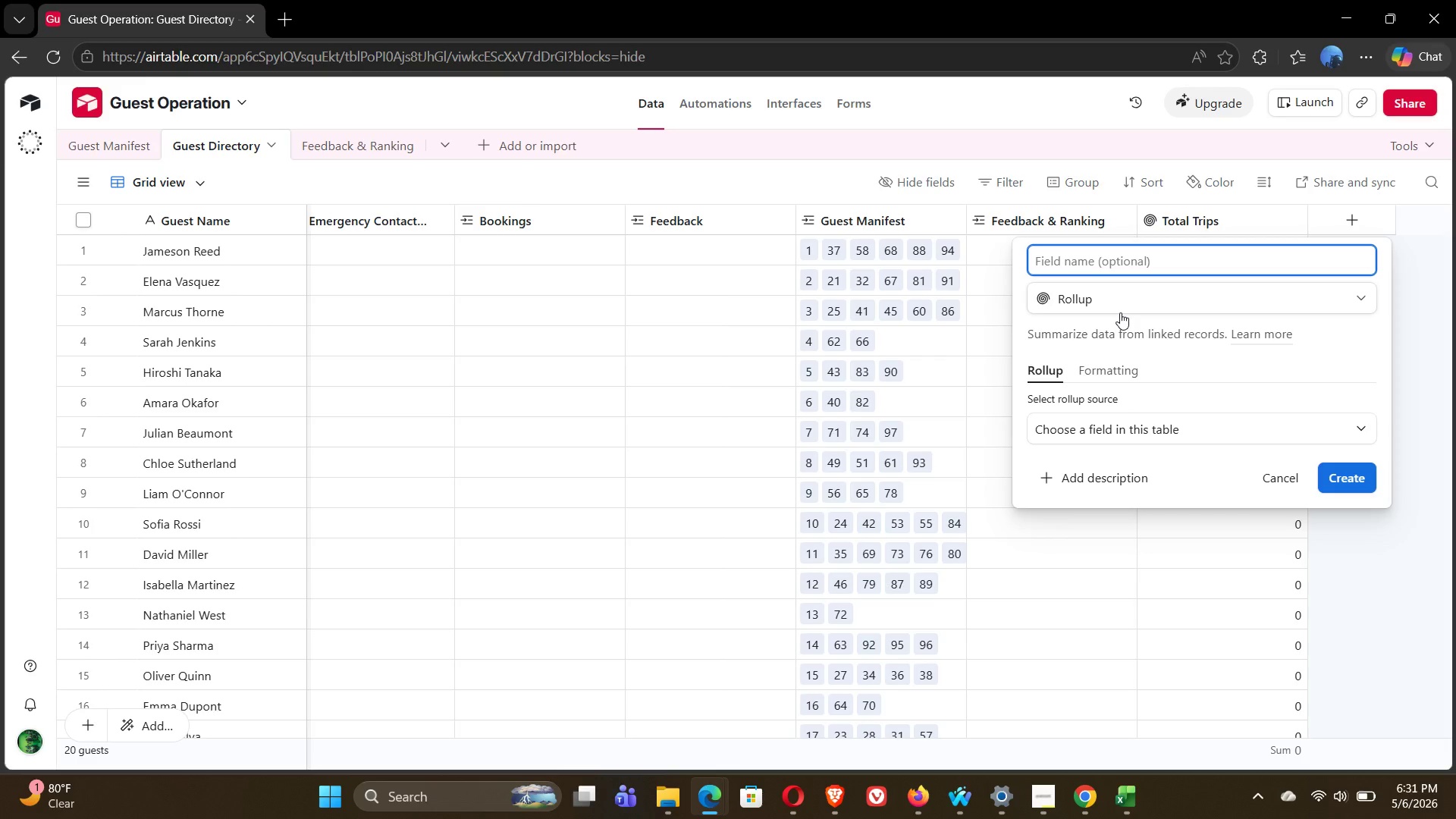 
wait(73.67)
 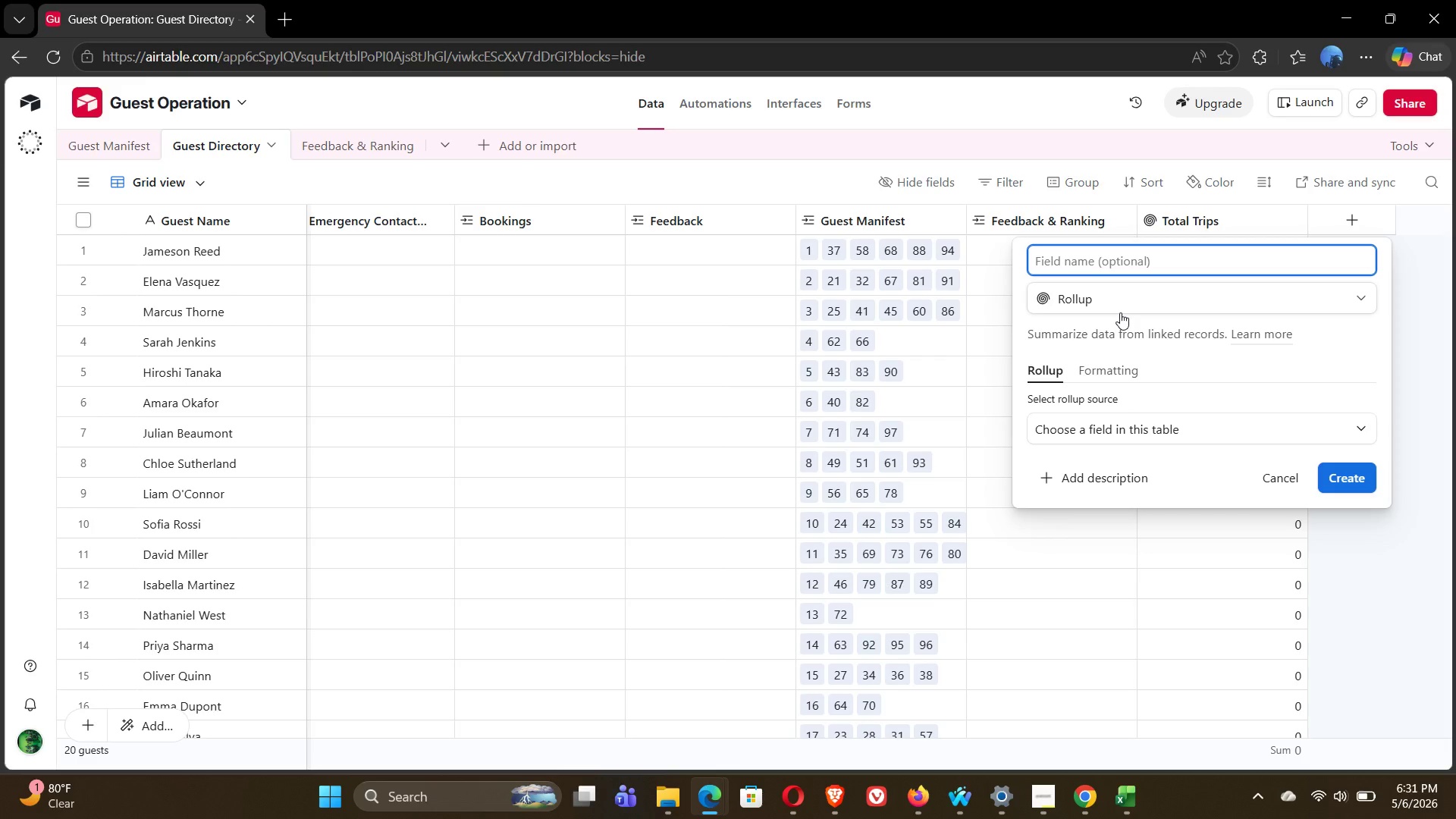 
type(Avg Experi)
 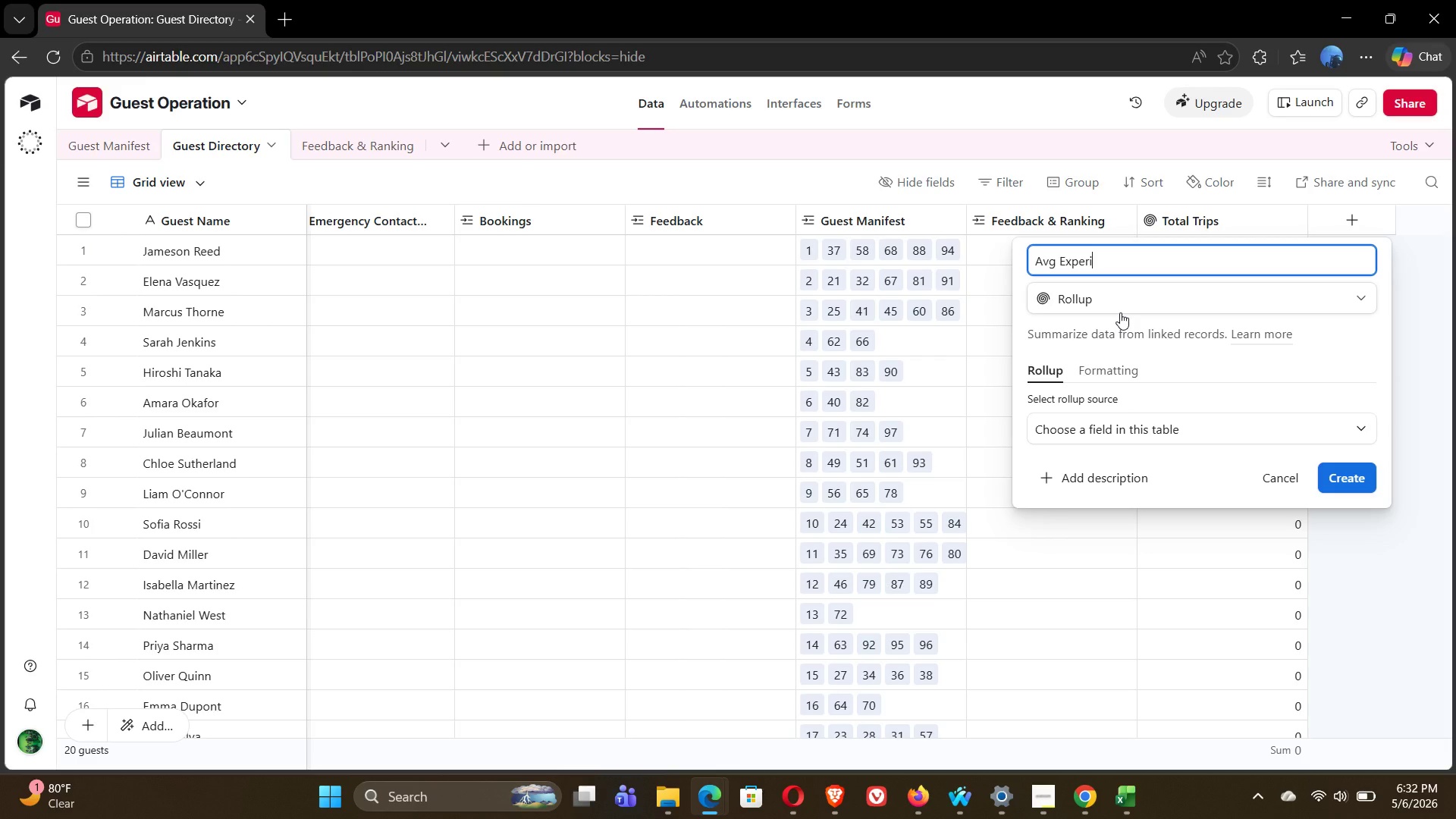 
type(ence Rating)
 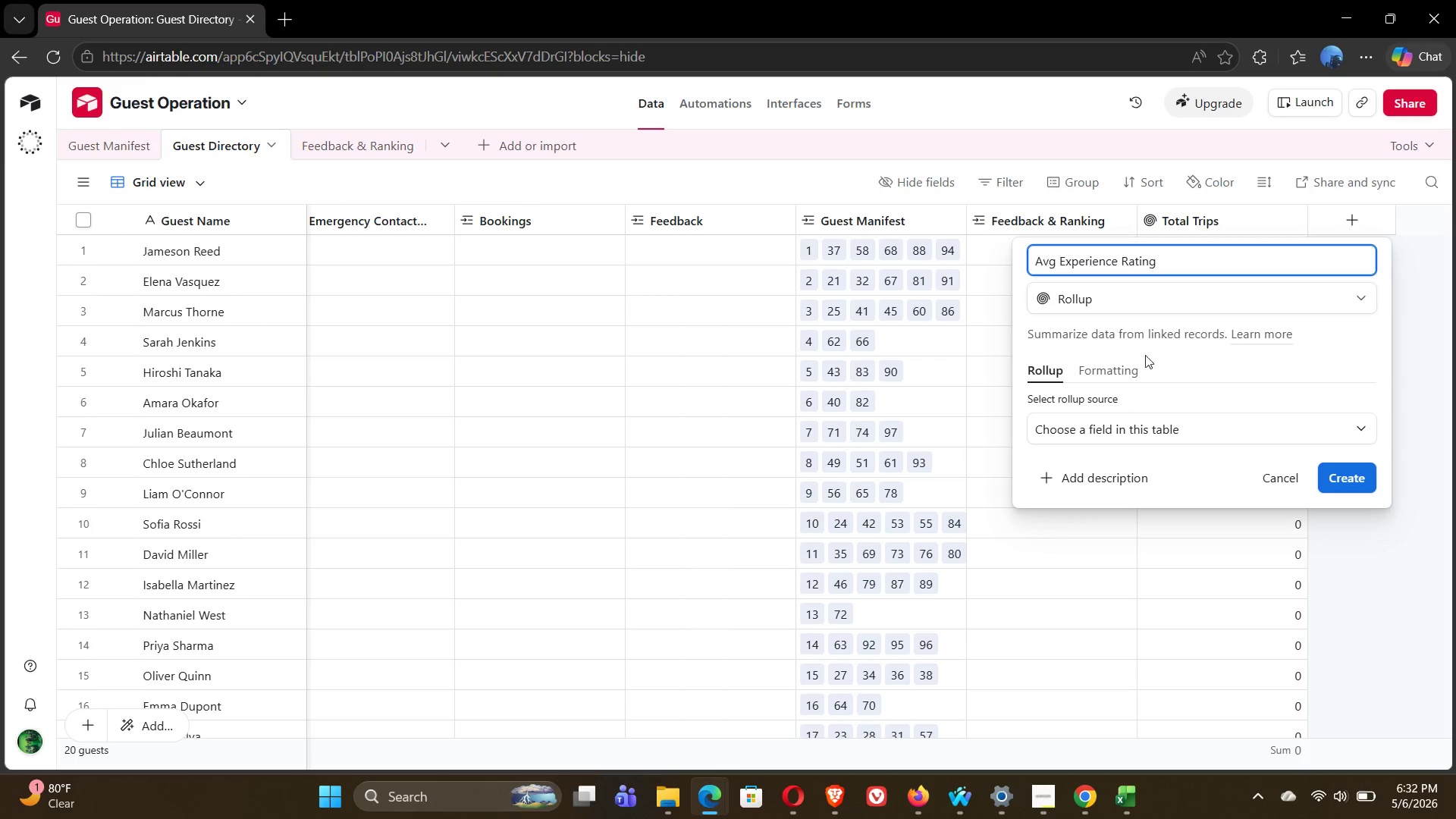 
left_click([1118, 425])
 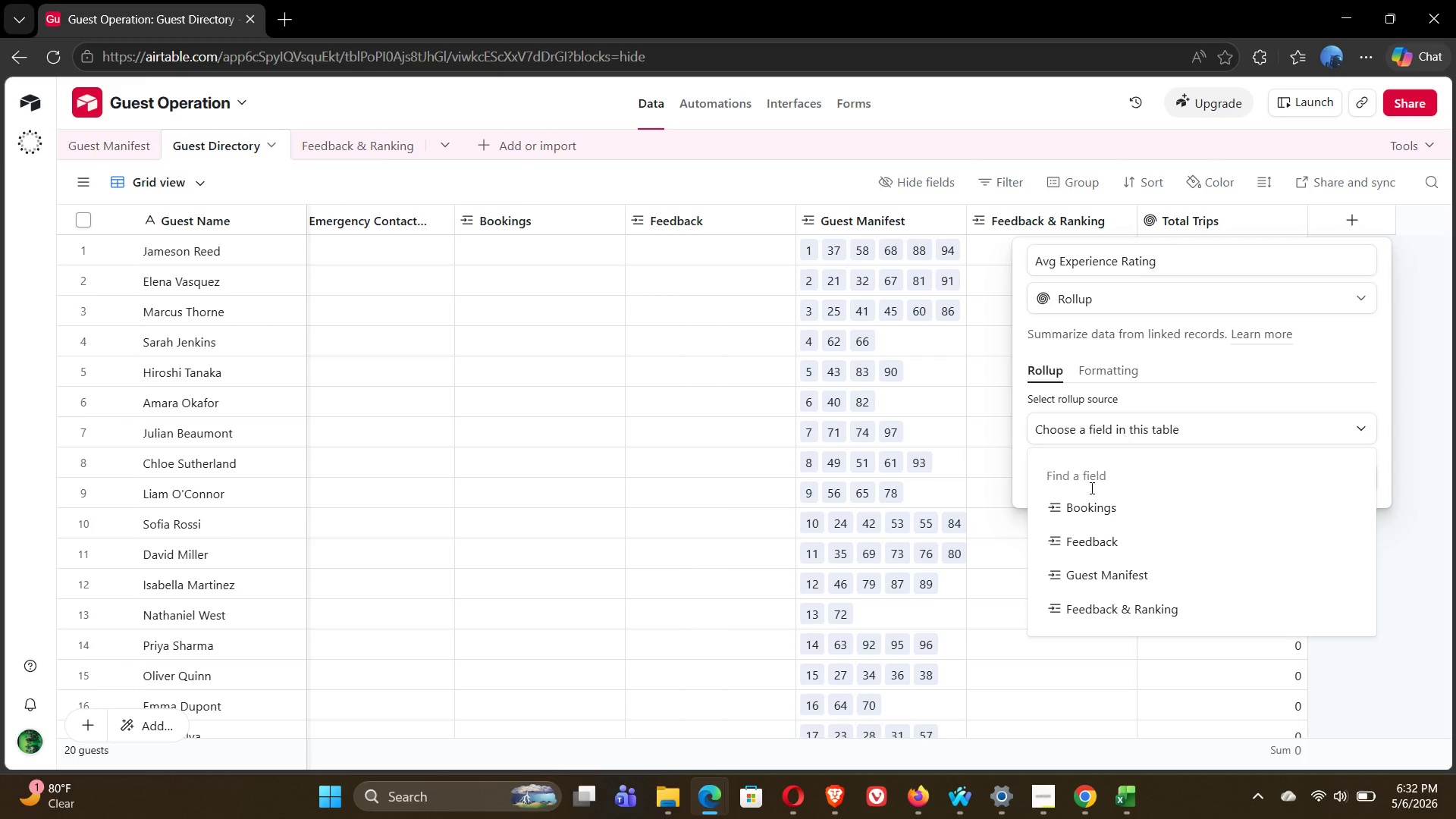 
left_click([1086, 538])
 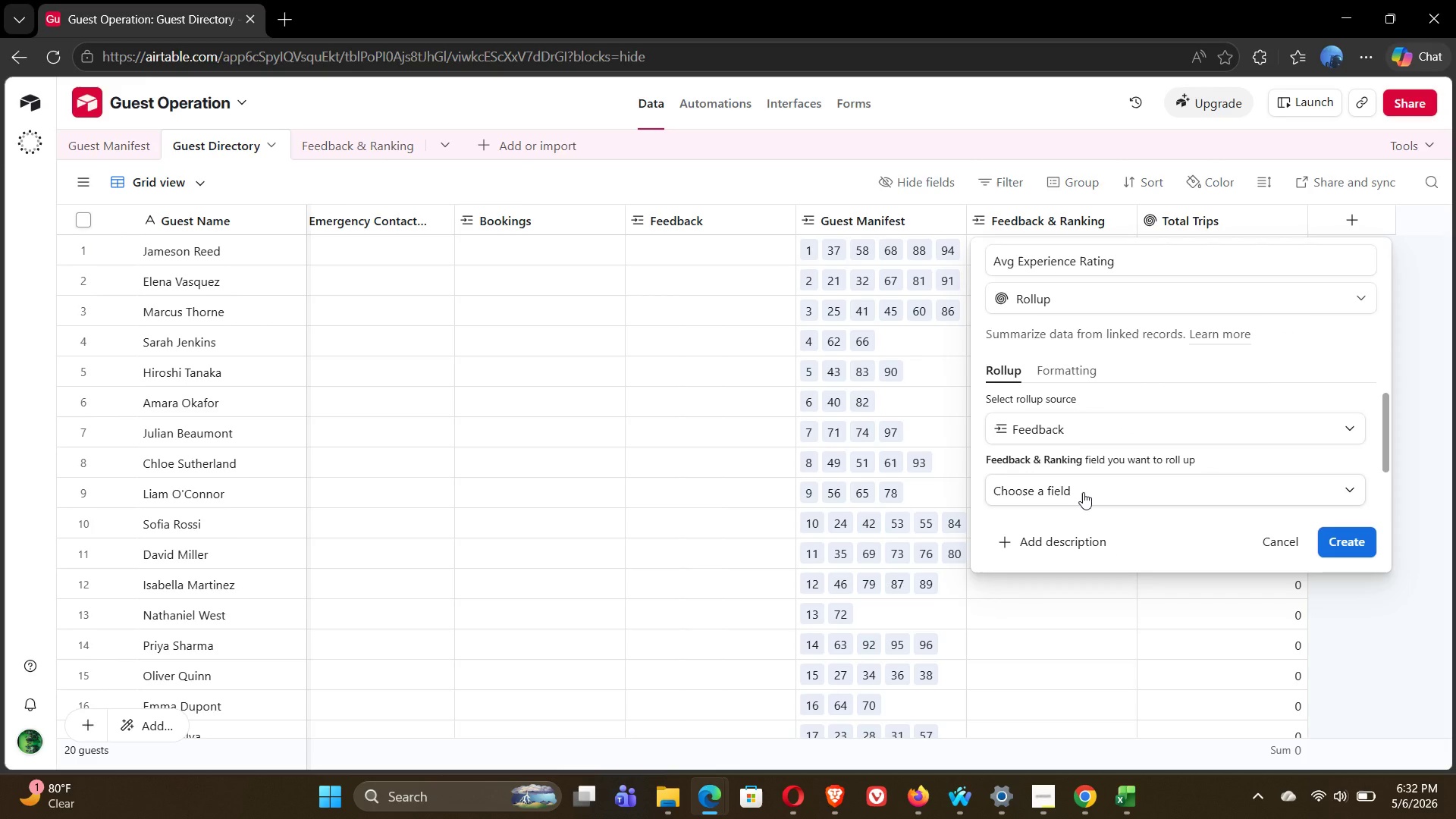 
wait(7.06)
 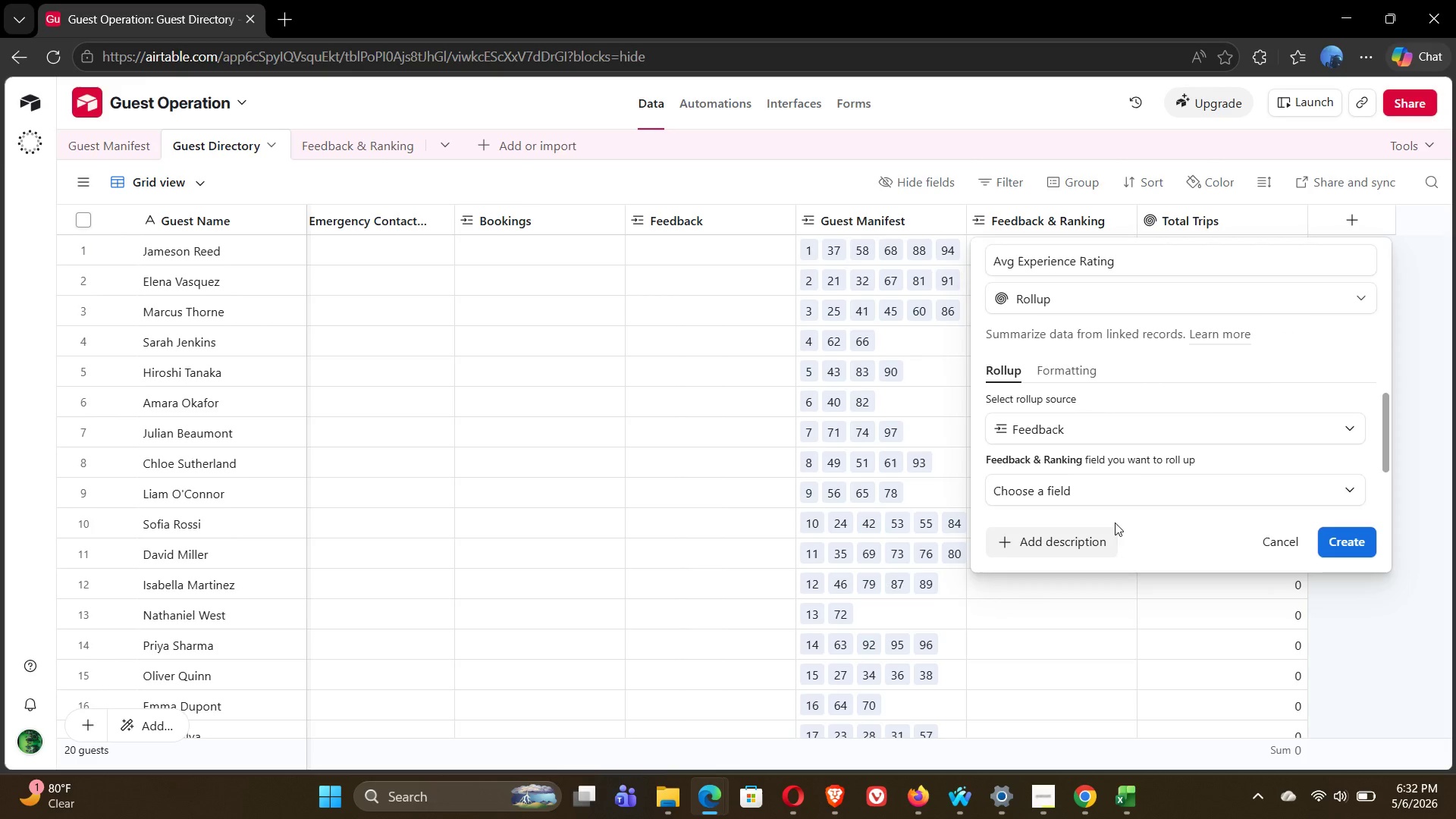 
left_click([1085, 488])
 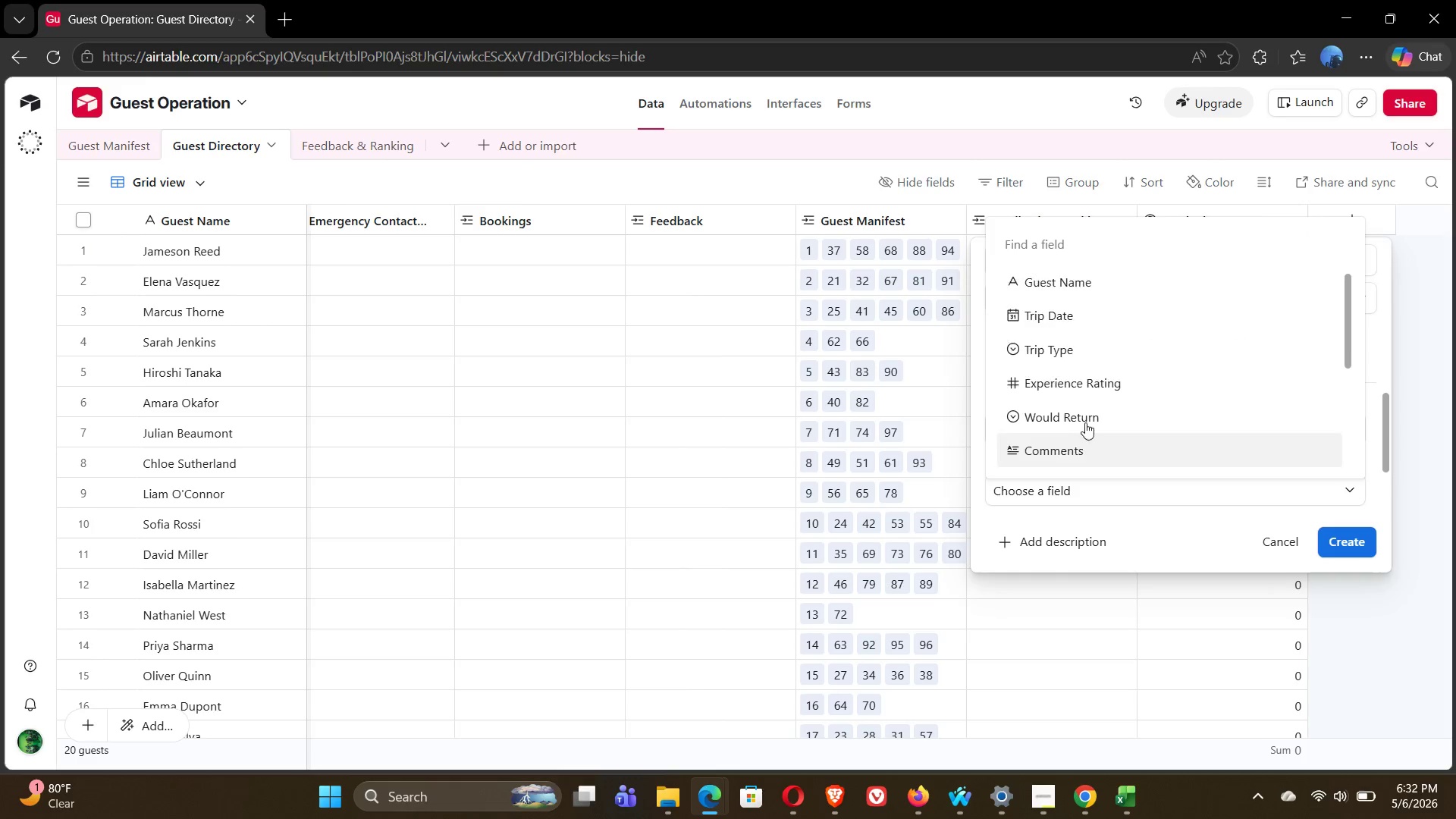 
left_click([1094, 381])
 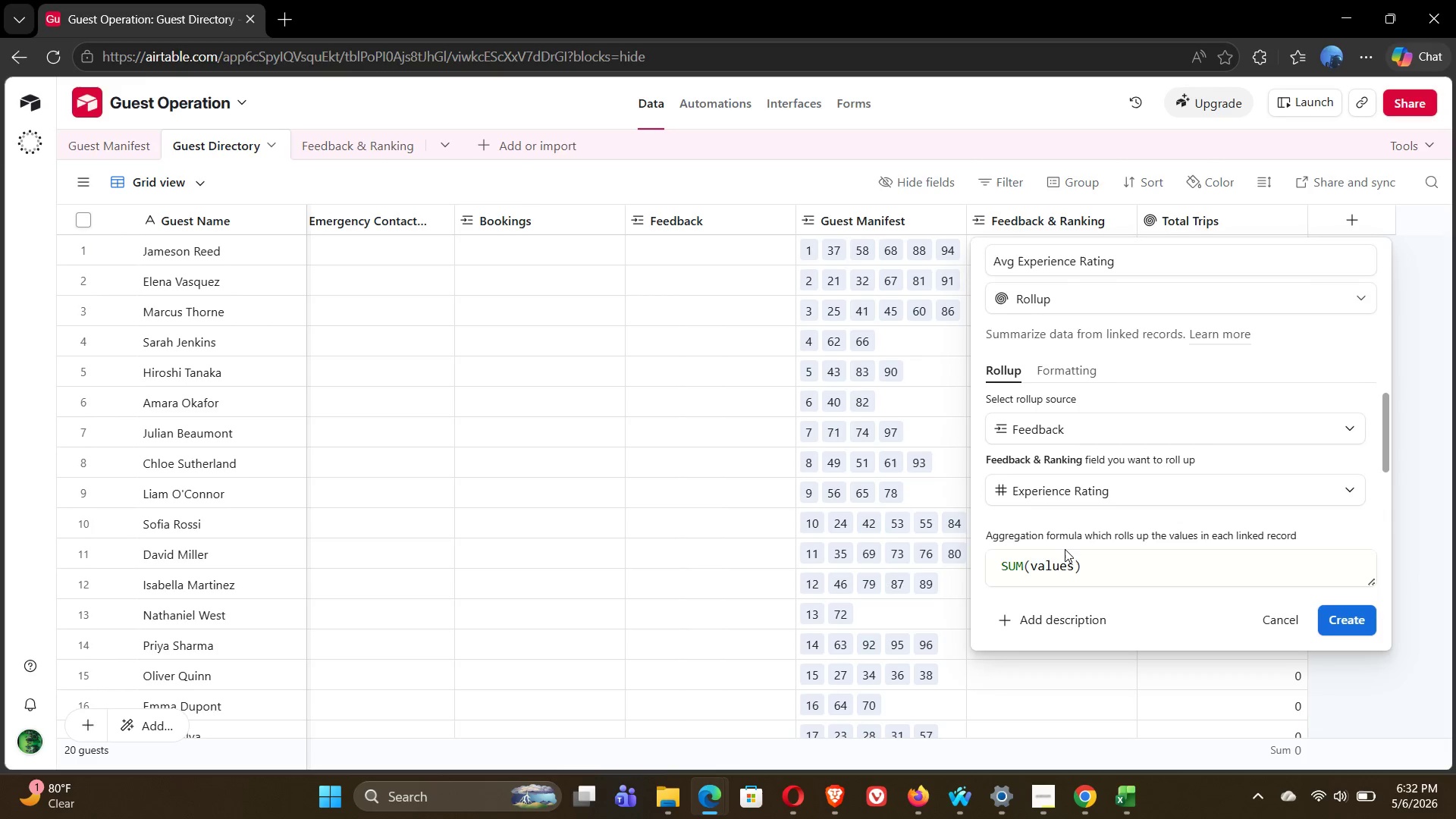 
left_click([1028, 567])
 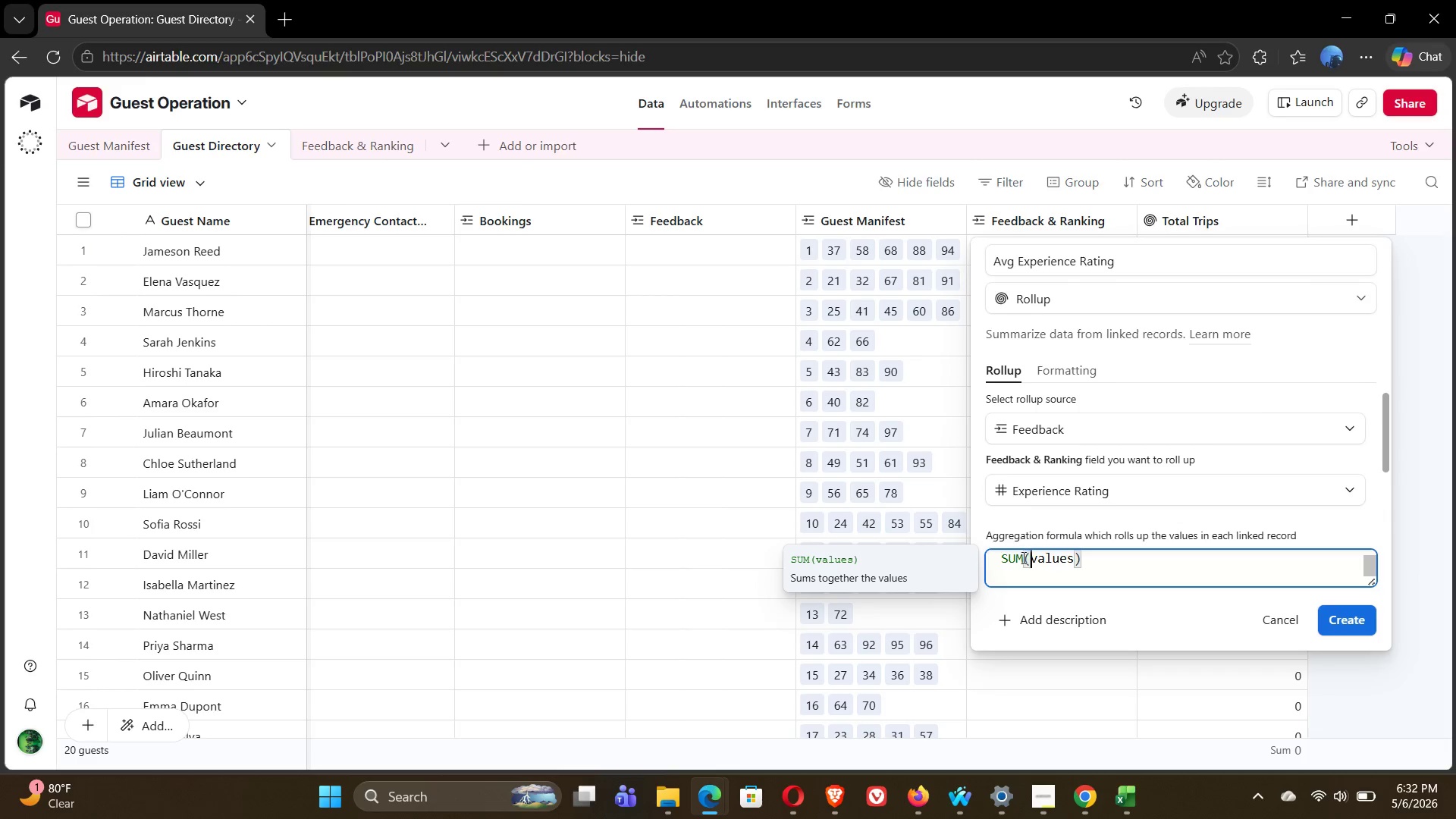 
left_click([1021, 559])
 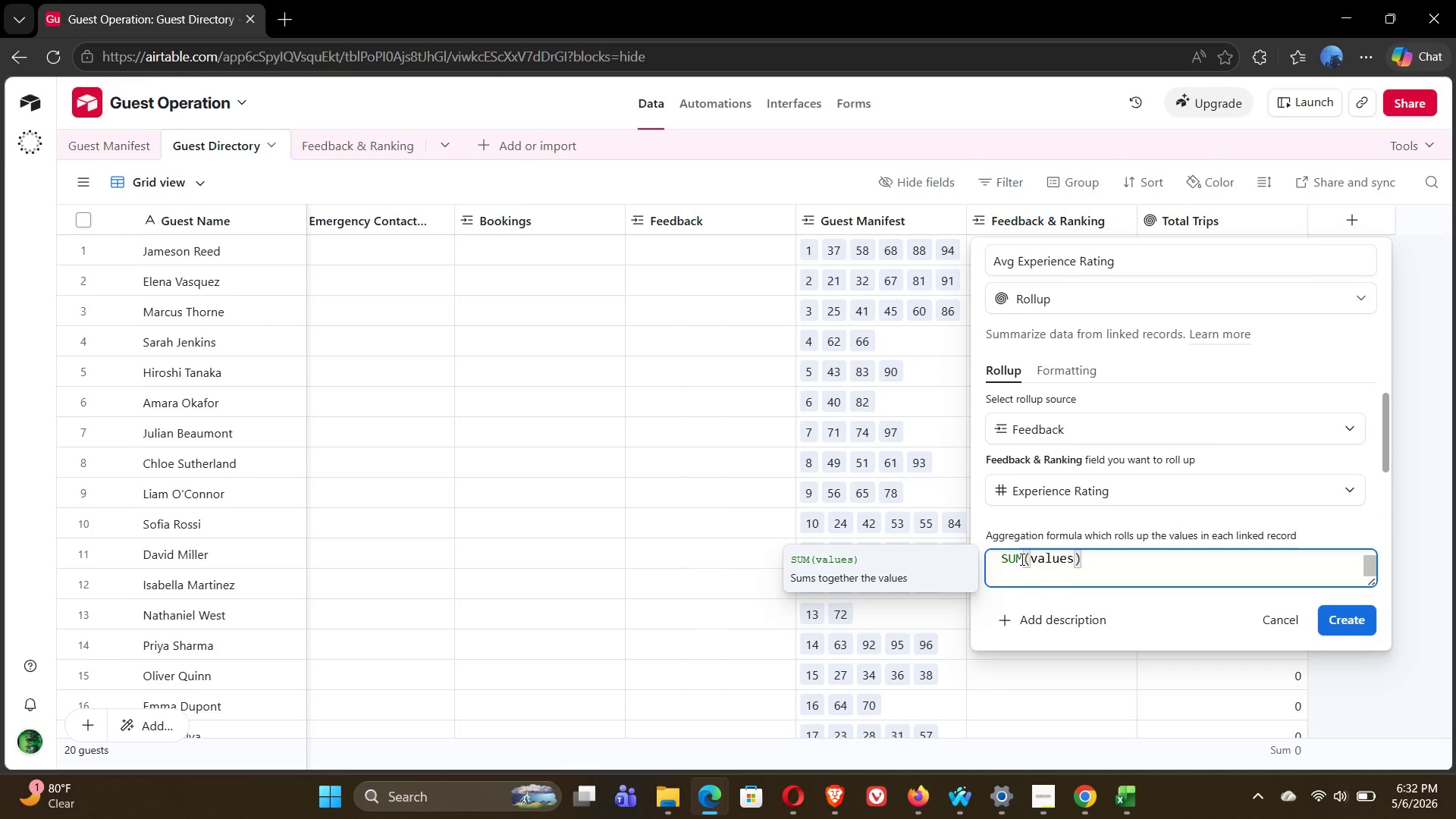 
key(Backspace)
key(Backspace)
key(Backspace)
type(AVERAGE)
 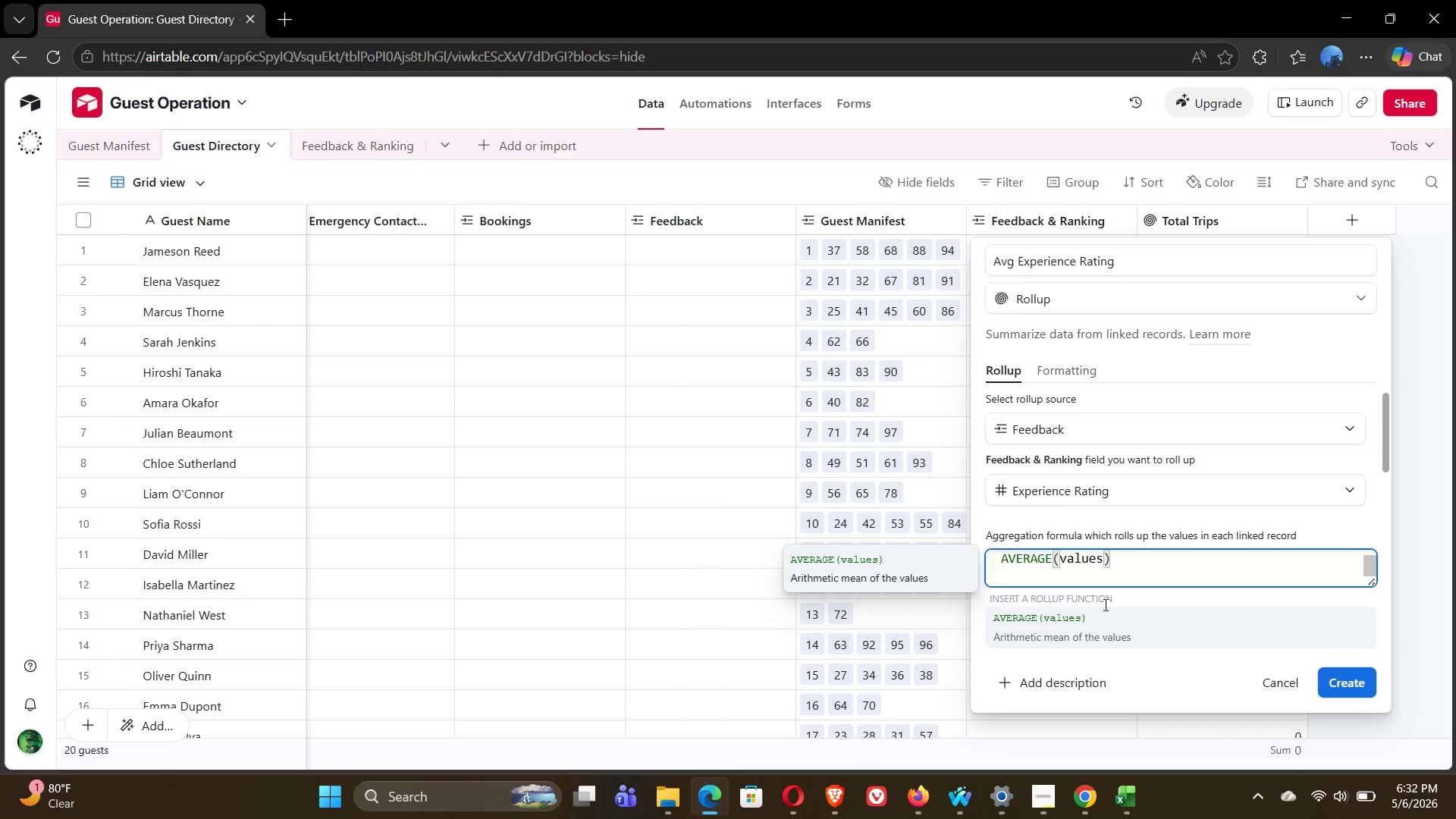 
left_click([1100, 639])
 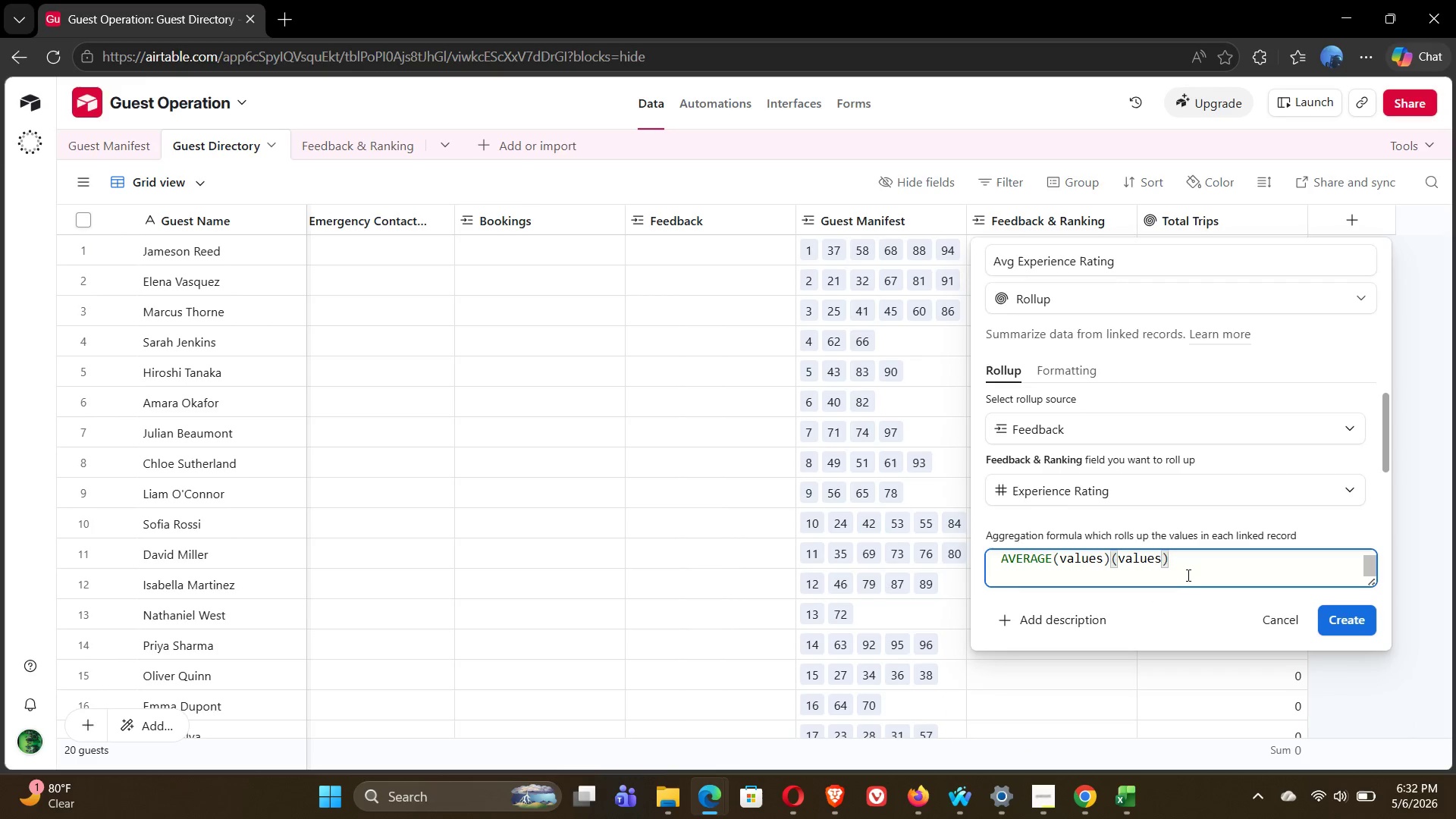 
left_click([1187, 572])
 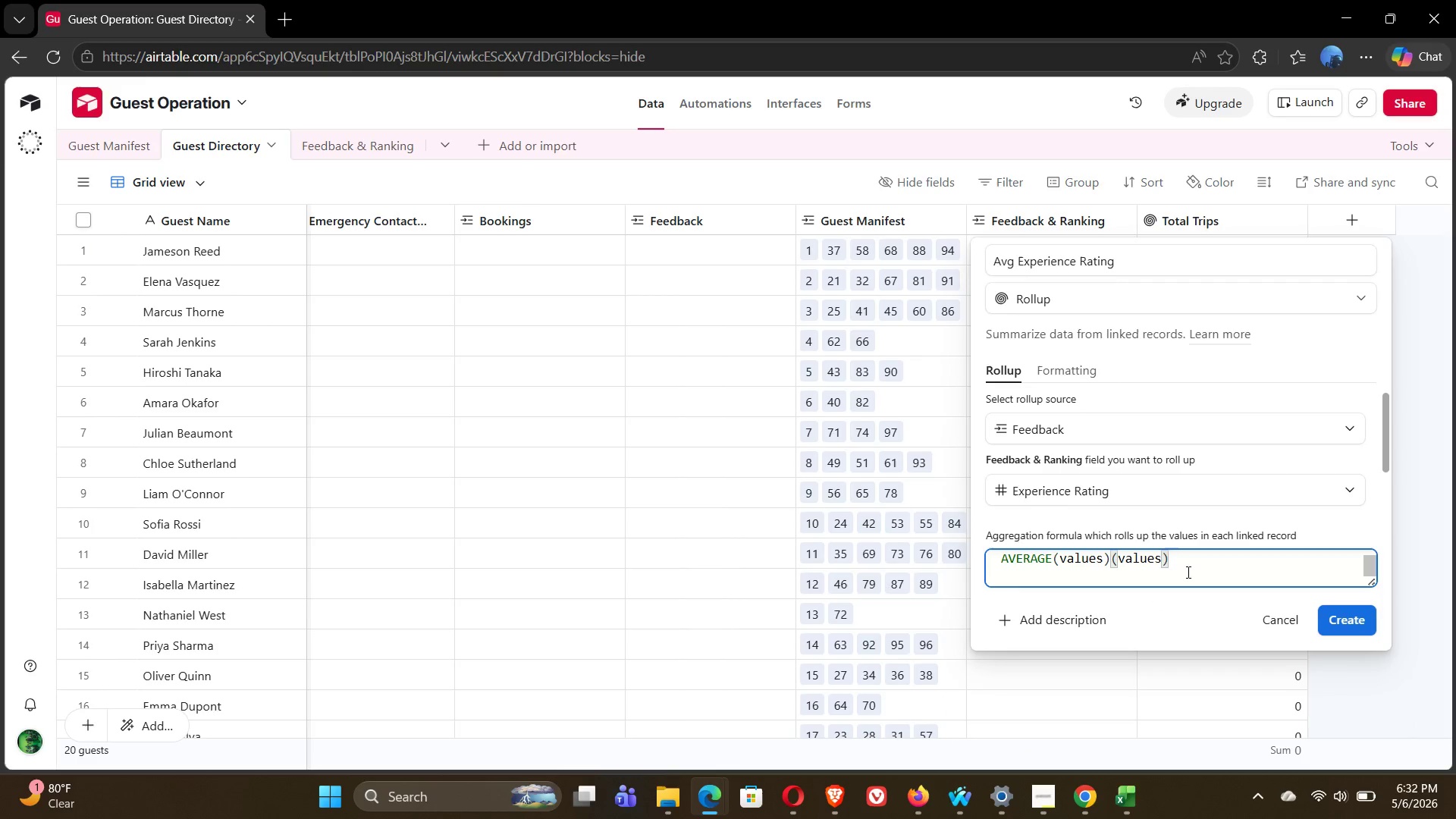 
key(Backspace)
 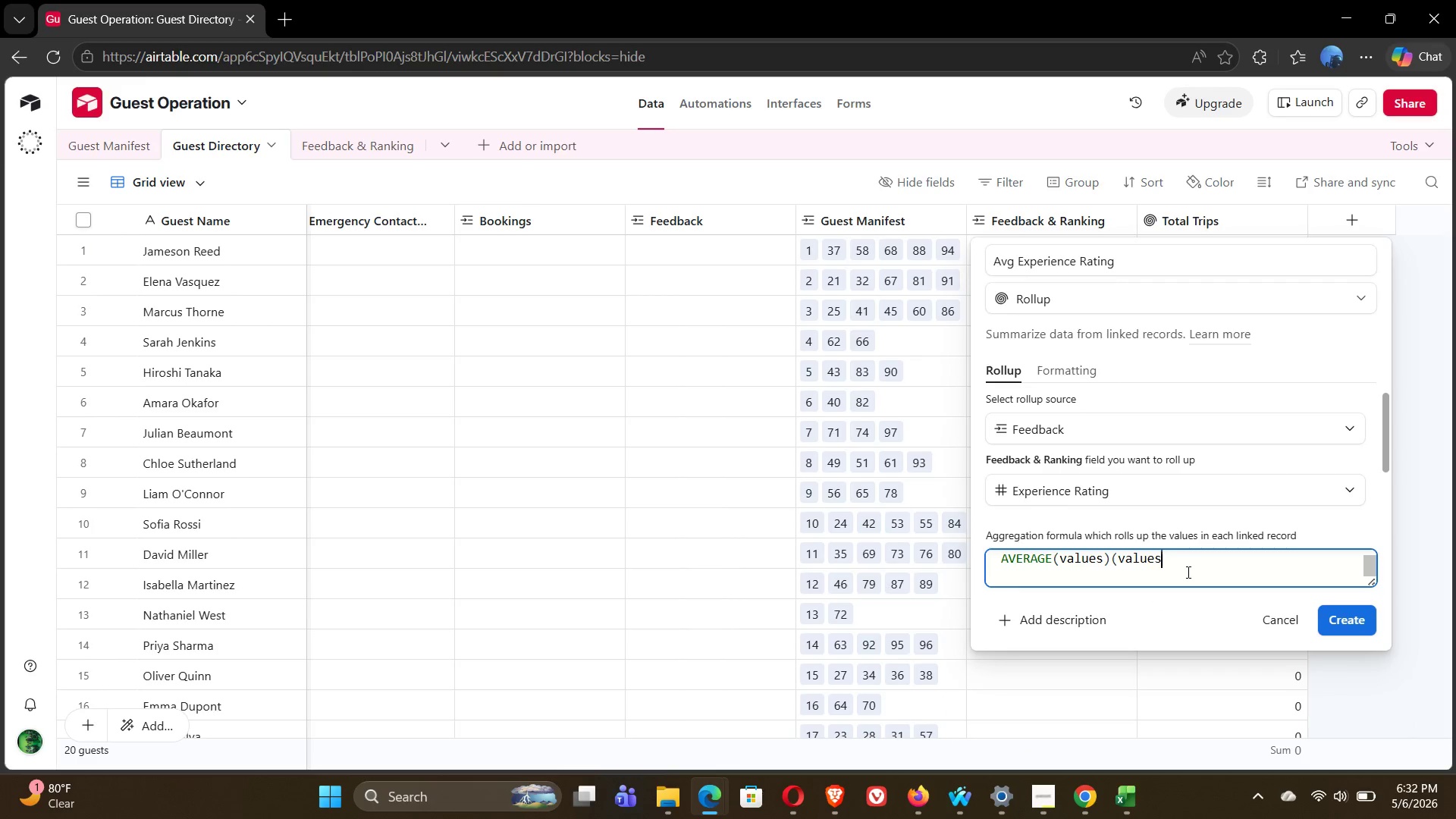 
key(Backspace)
 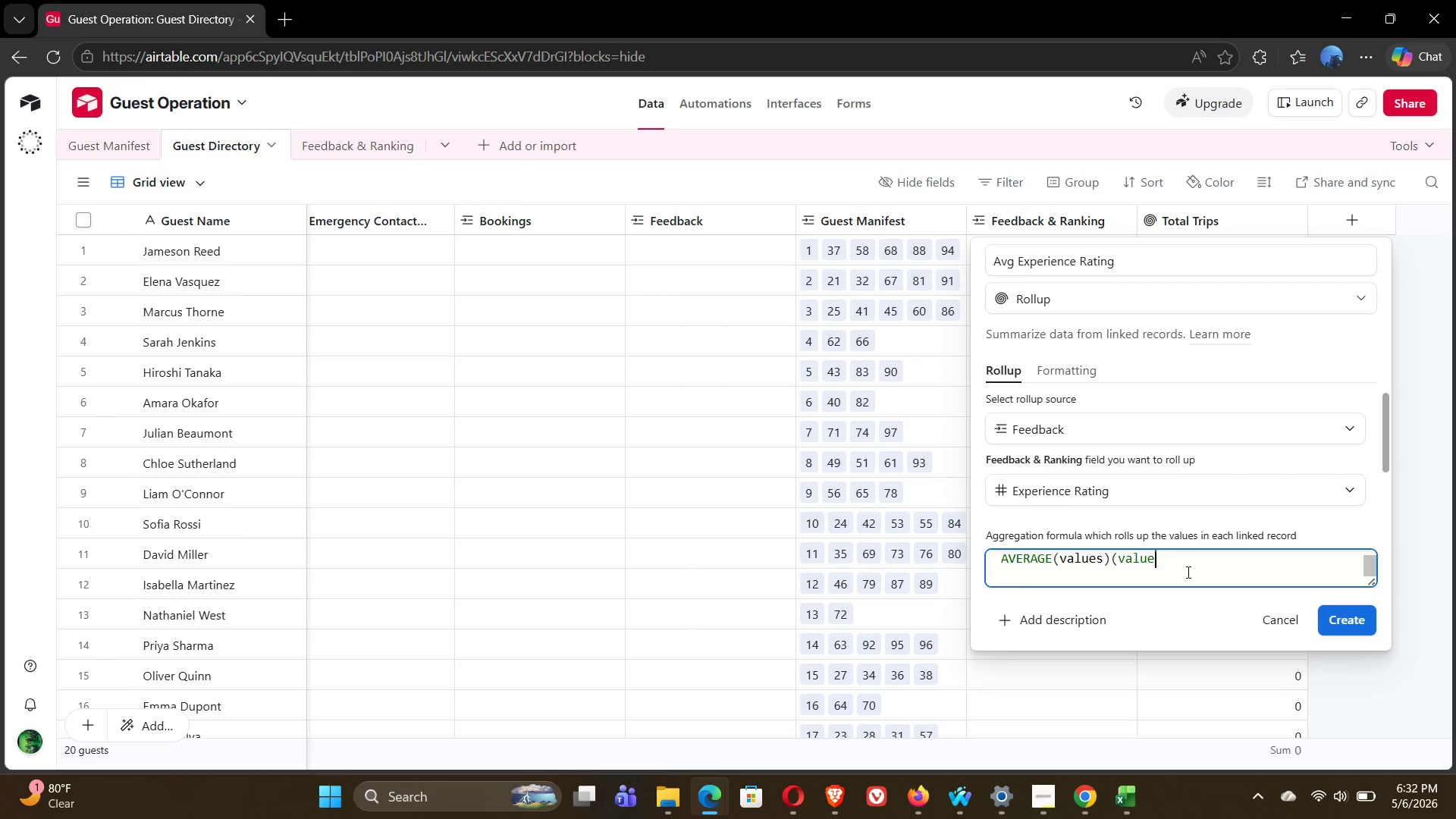 
key(Backspace)
 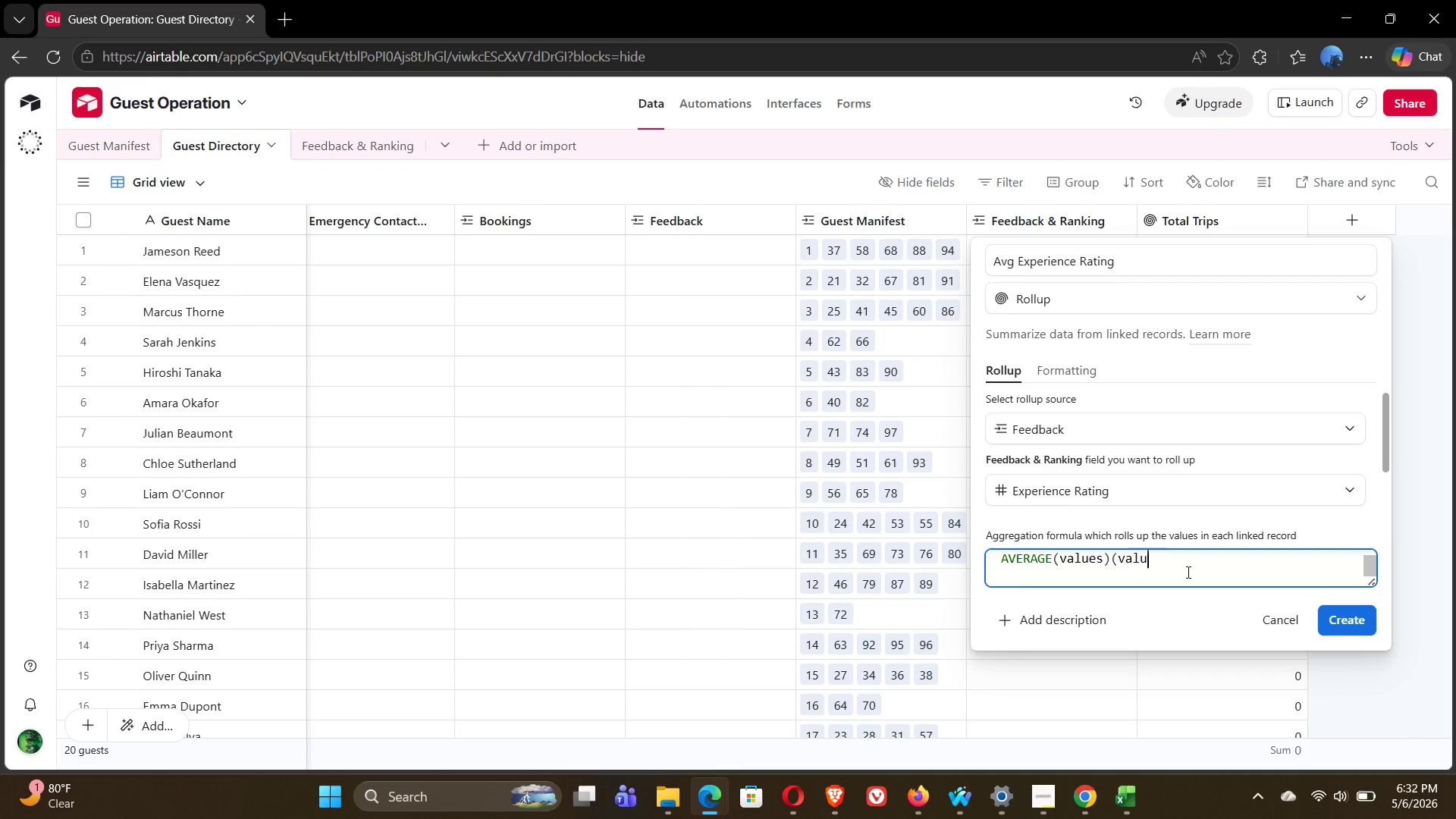 
key(Backspace)
 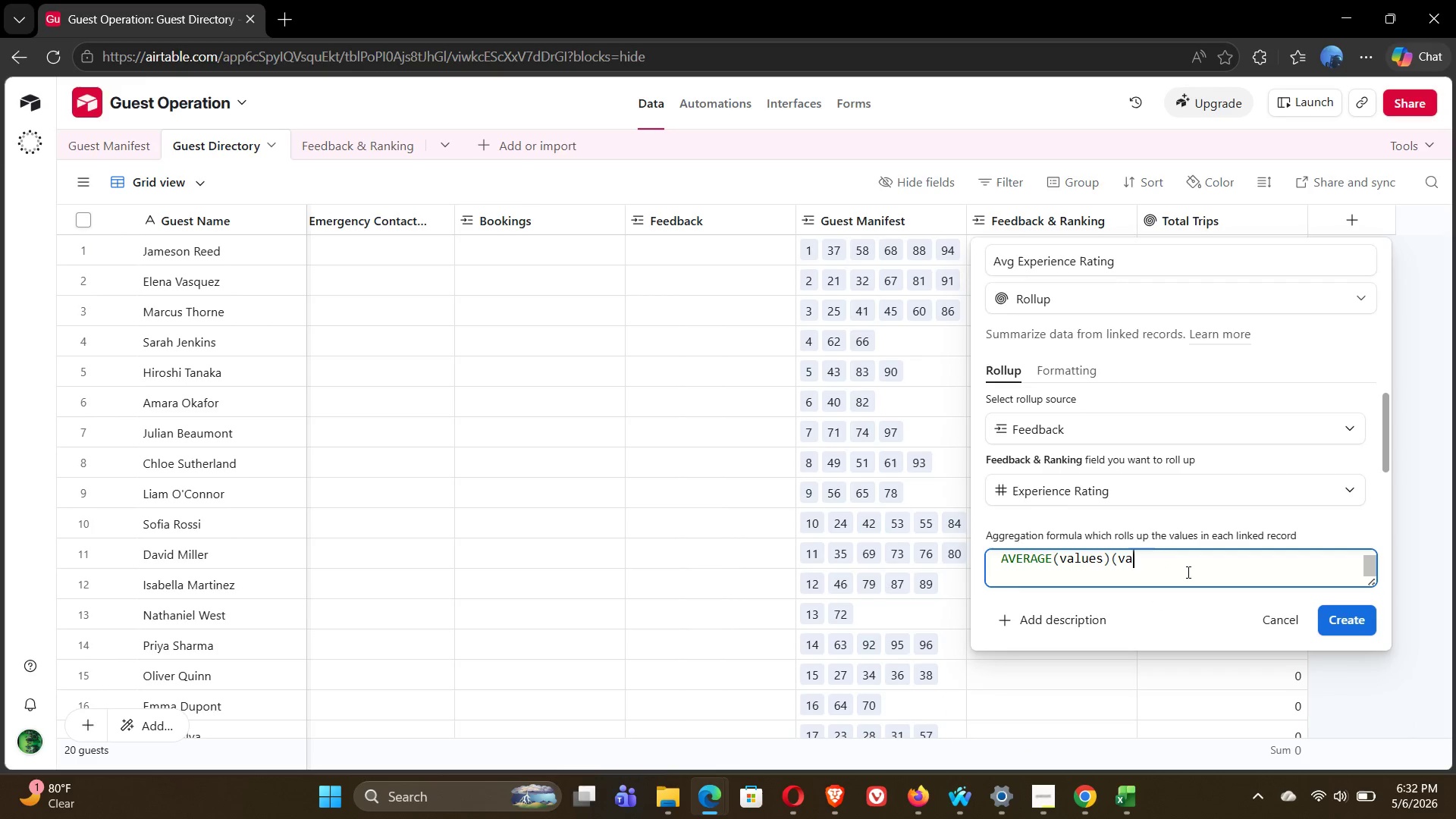 
key(Backspace)
 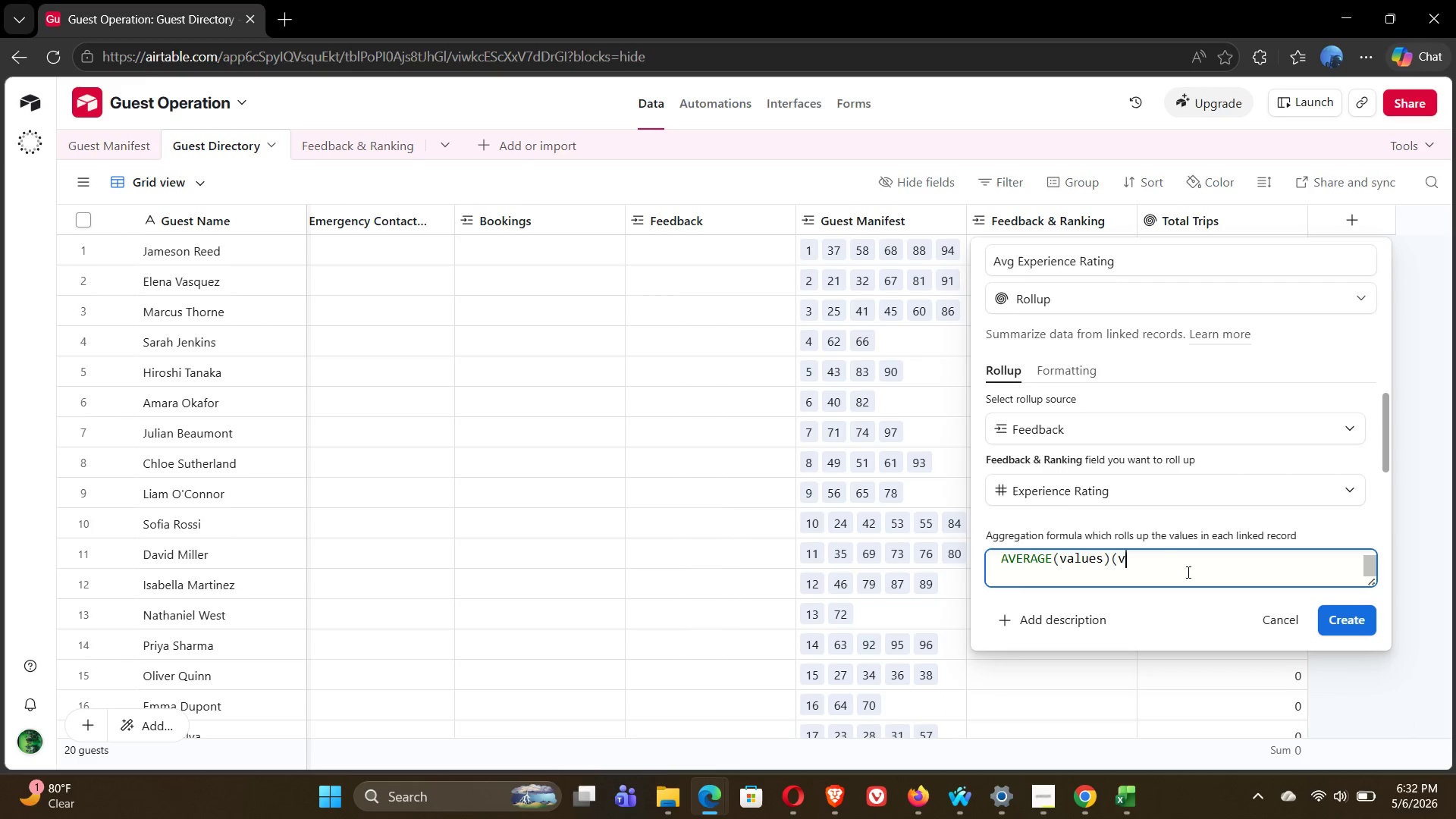 
key(Backspace)
 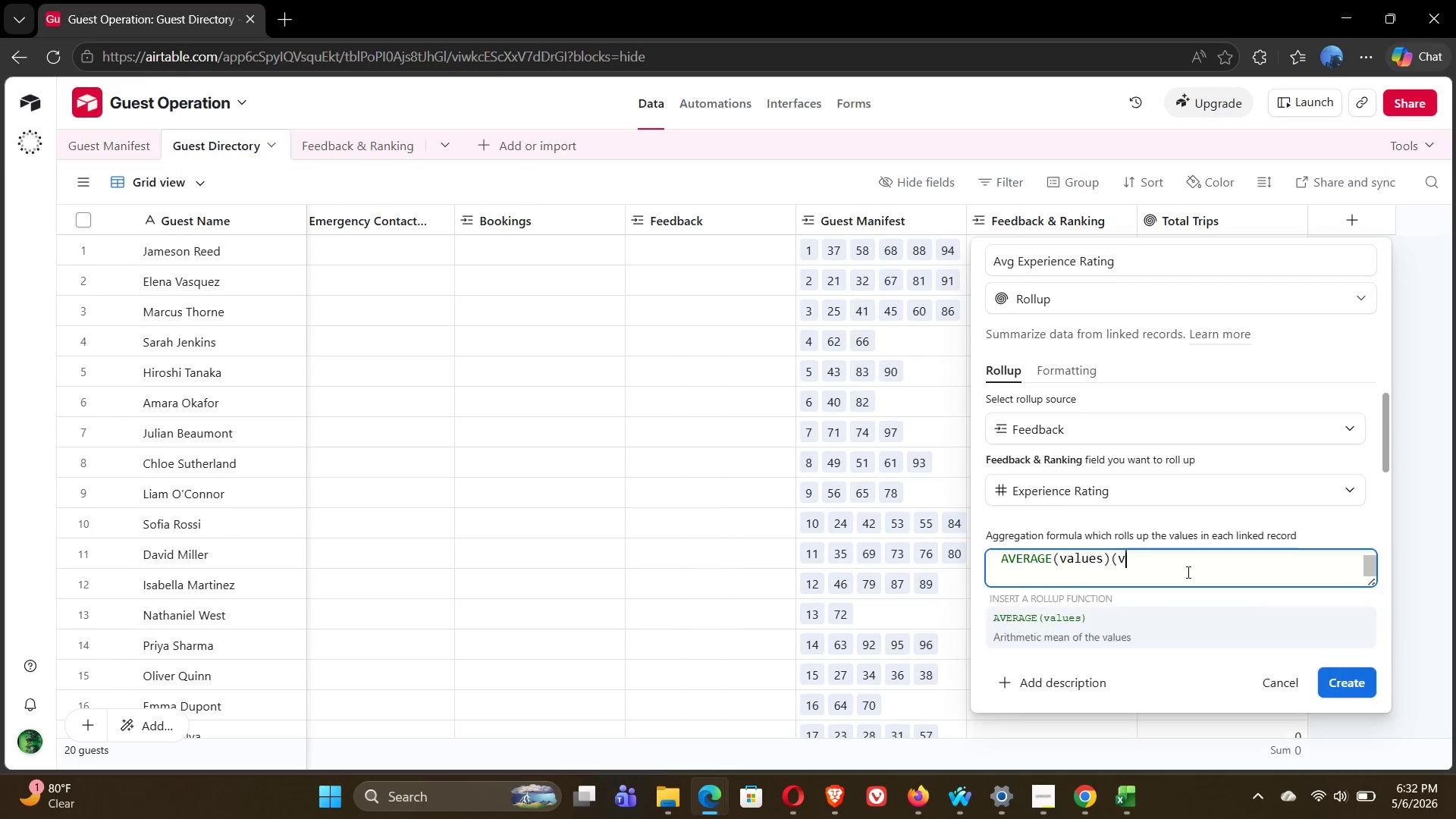 
key(Backspace)
 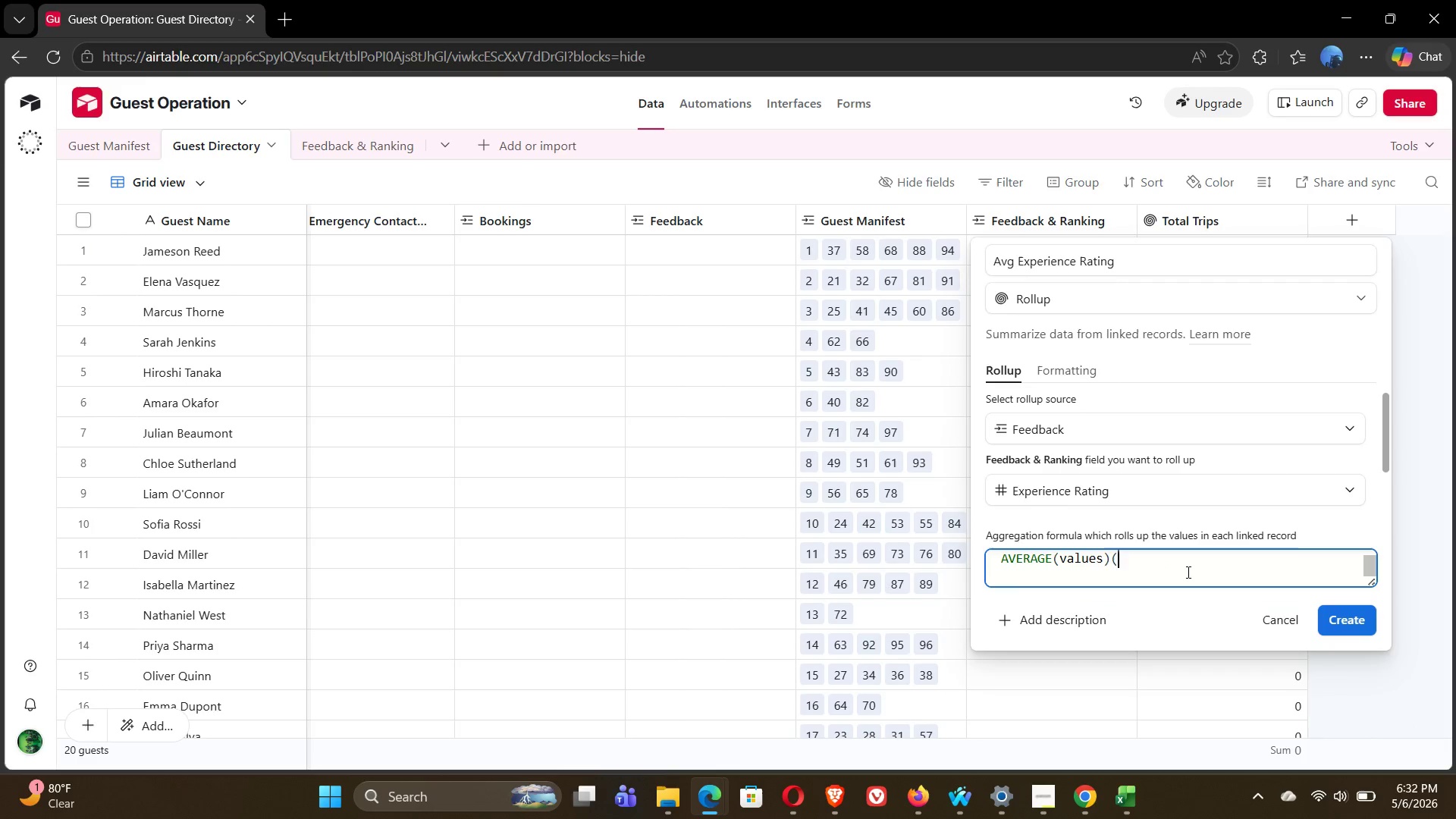 
key(Backspace)
 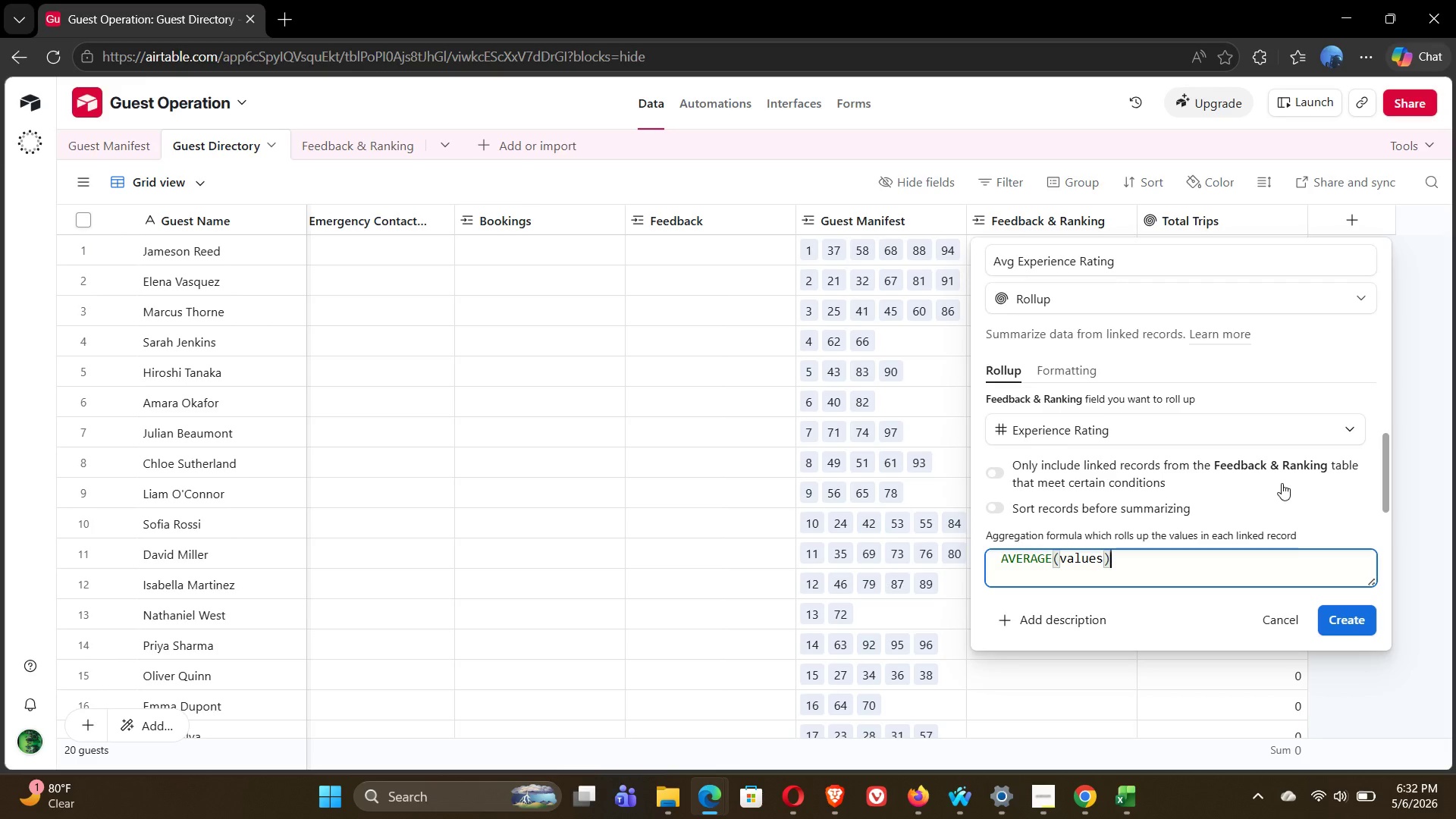 
wait(6.75)
 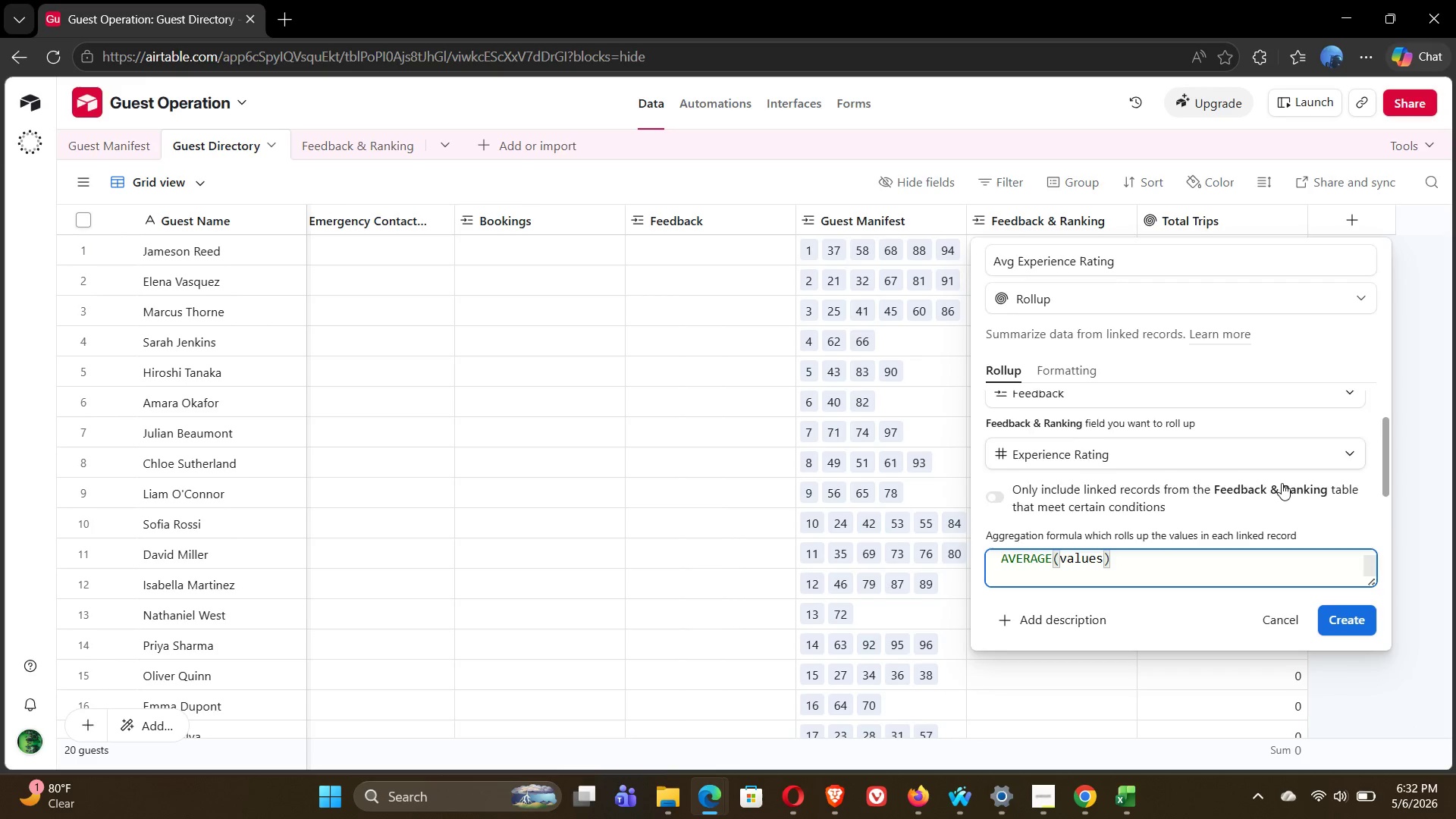 
left_click([1065, 372])
 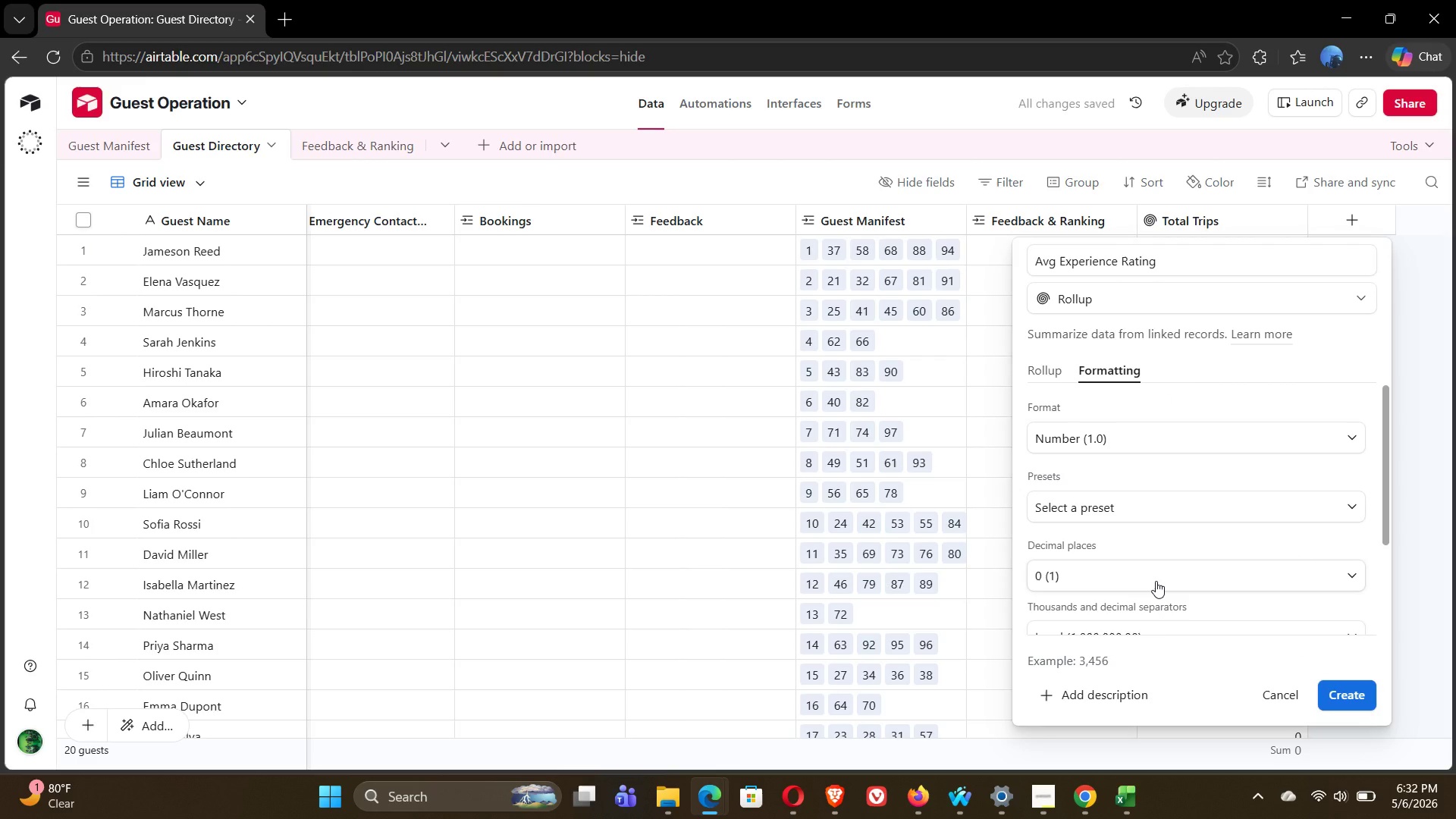 
wait(5.05)
 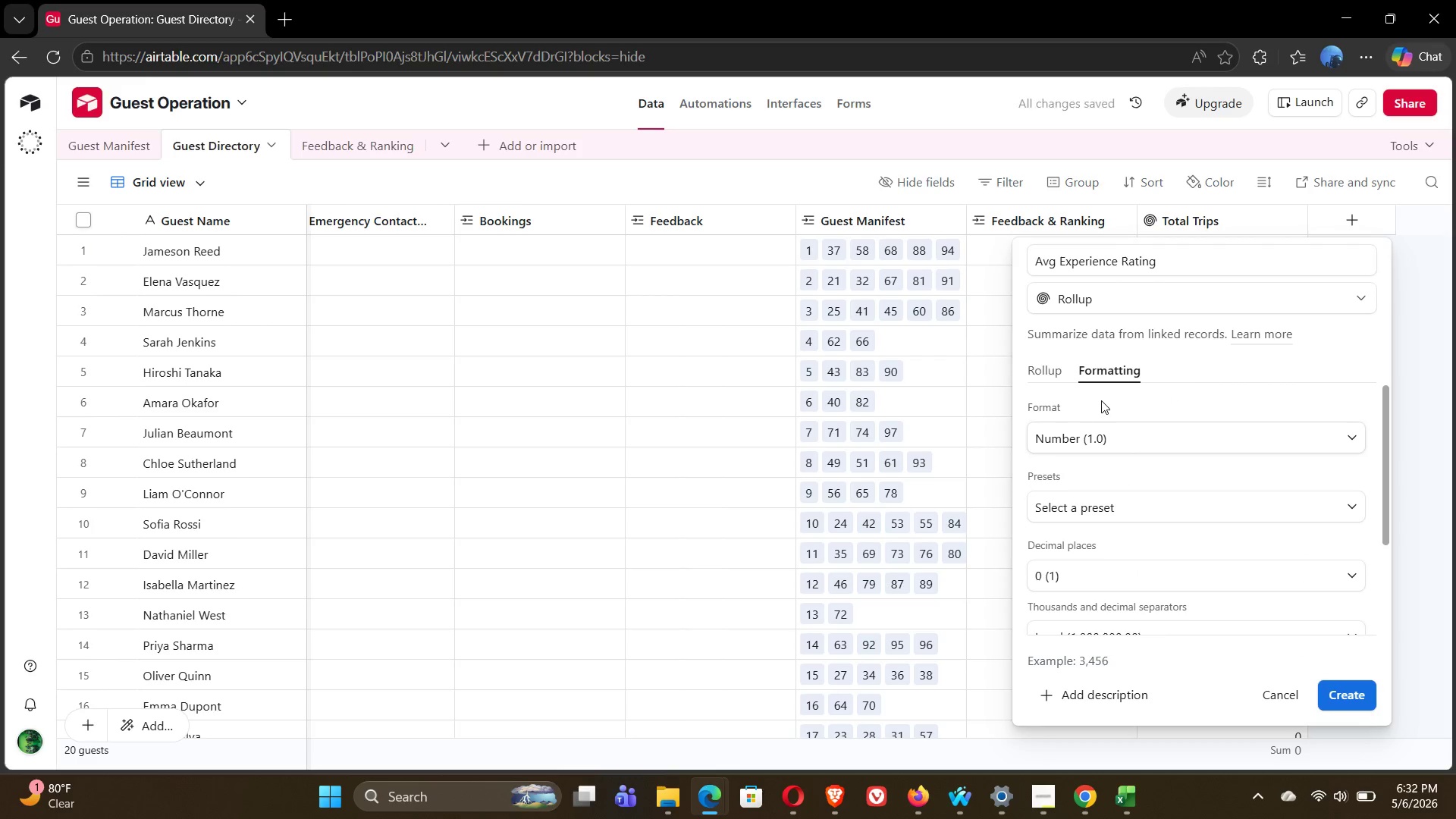 
left_click([1185, 577])
 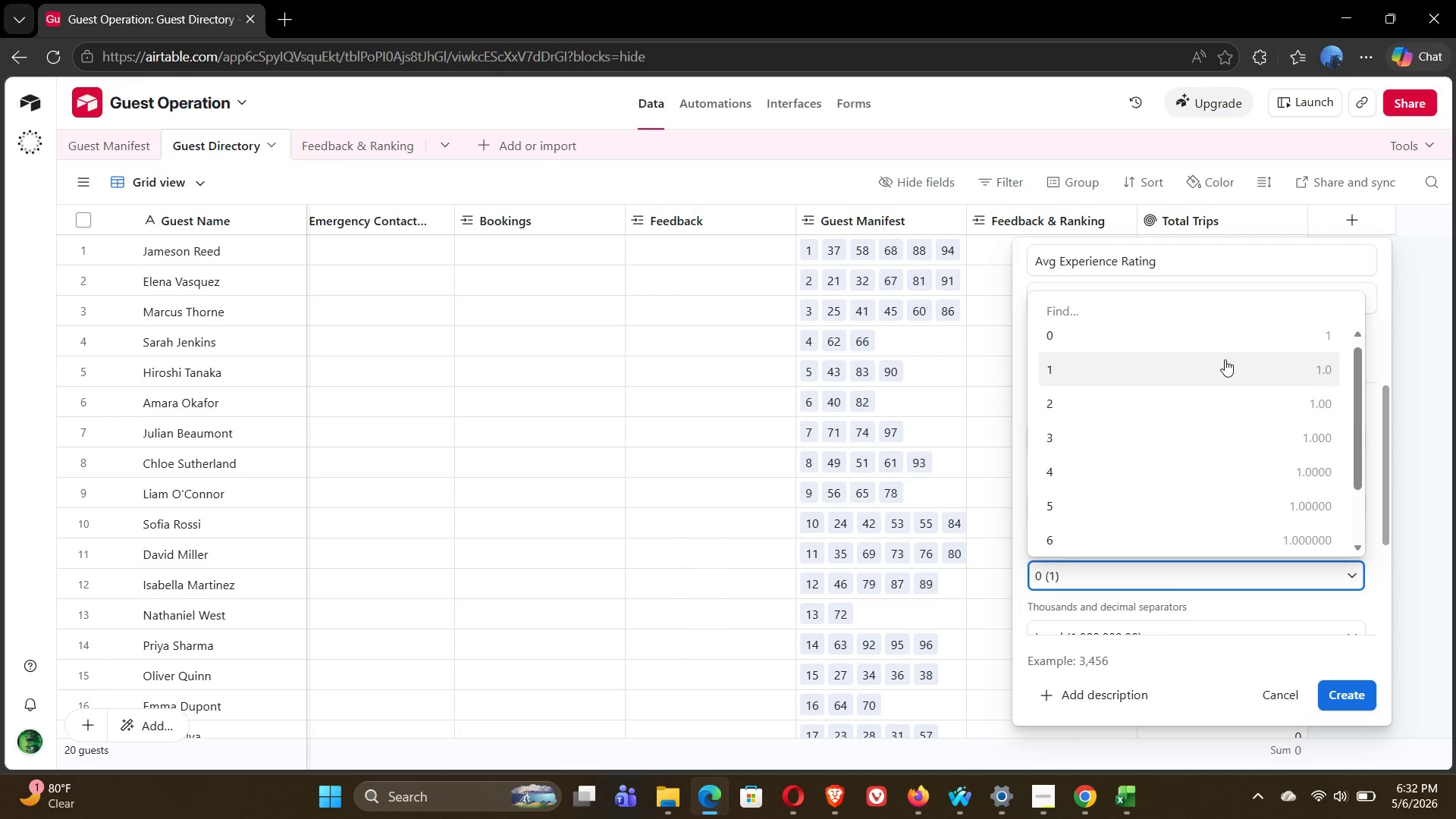 
left_click([1225, 359])
 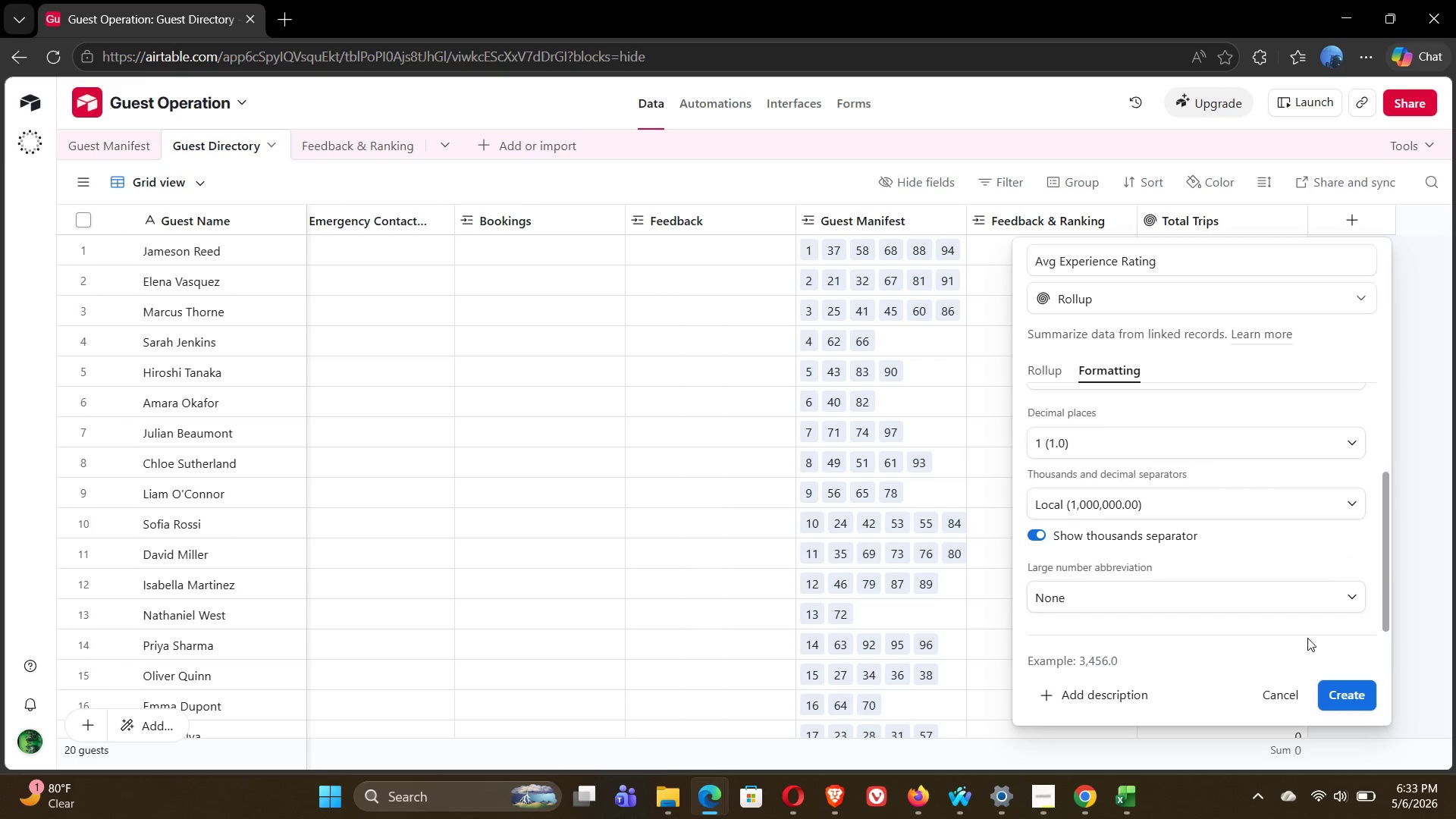 
left_click([1351, 694])
 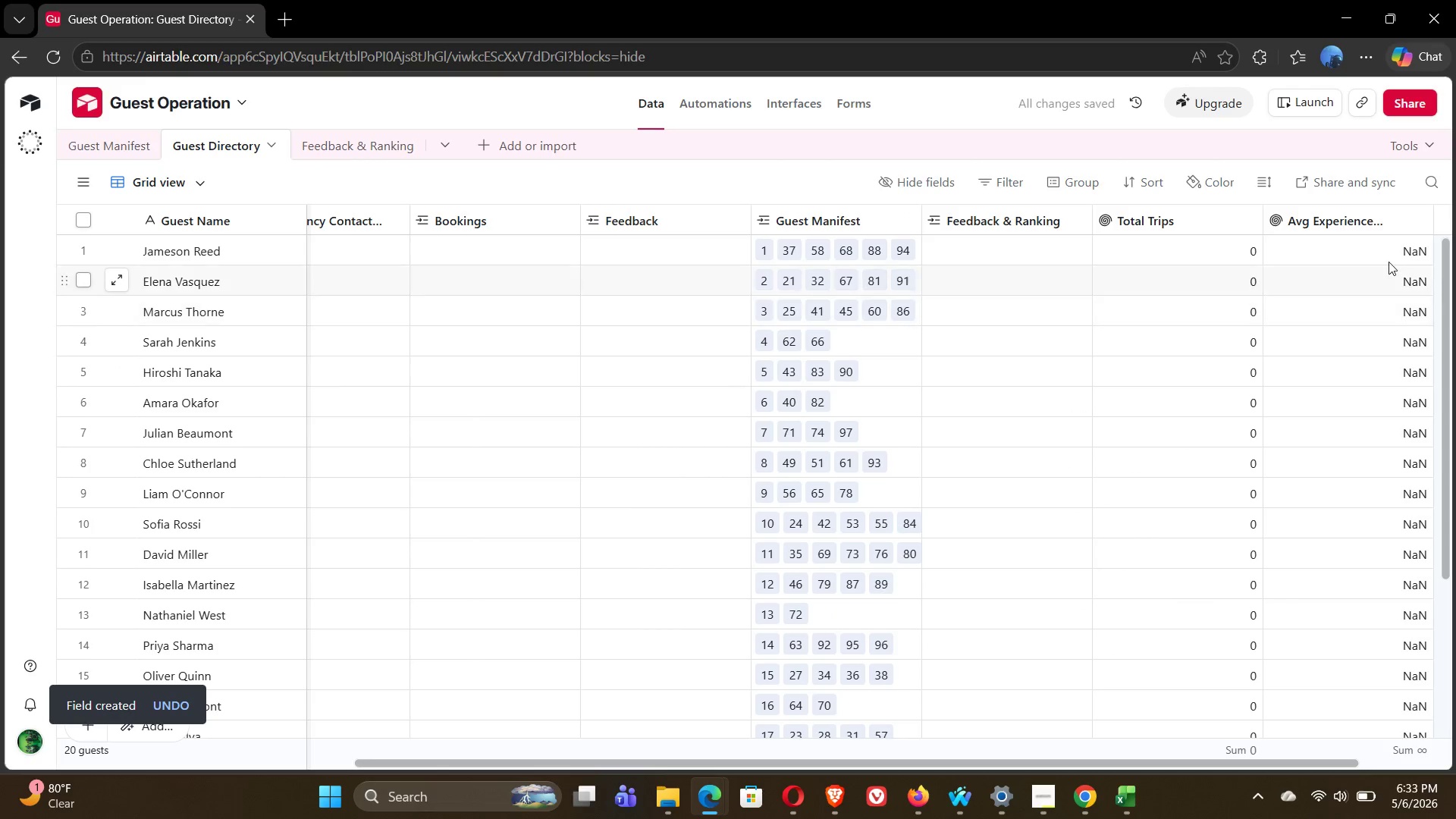 
wait(7.44)
 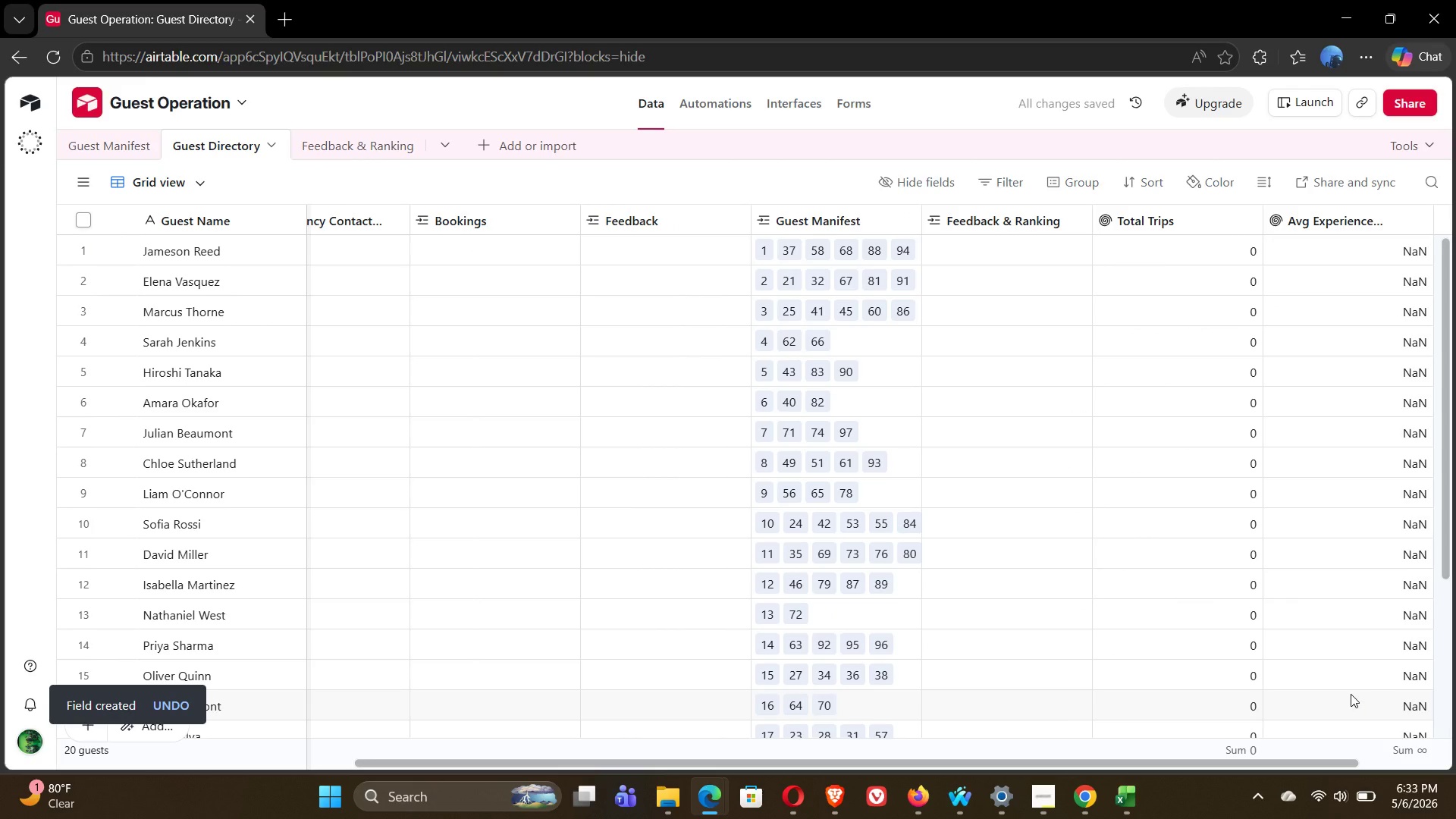 
left_click([1372, 245])
 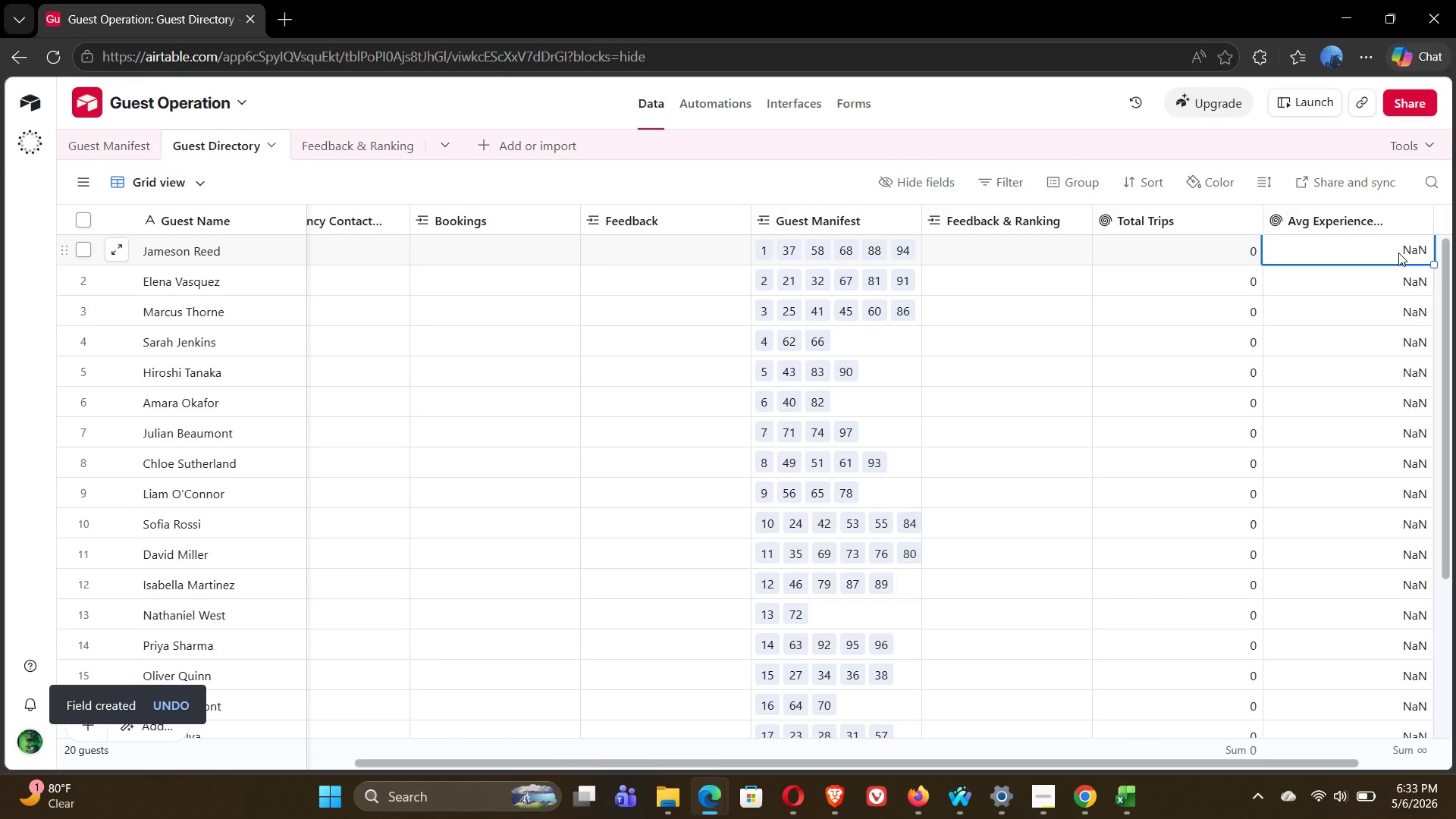 
double_click([1398, 253])
 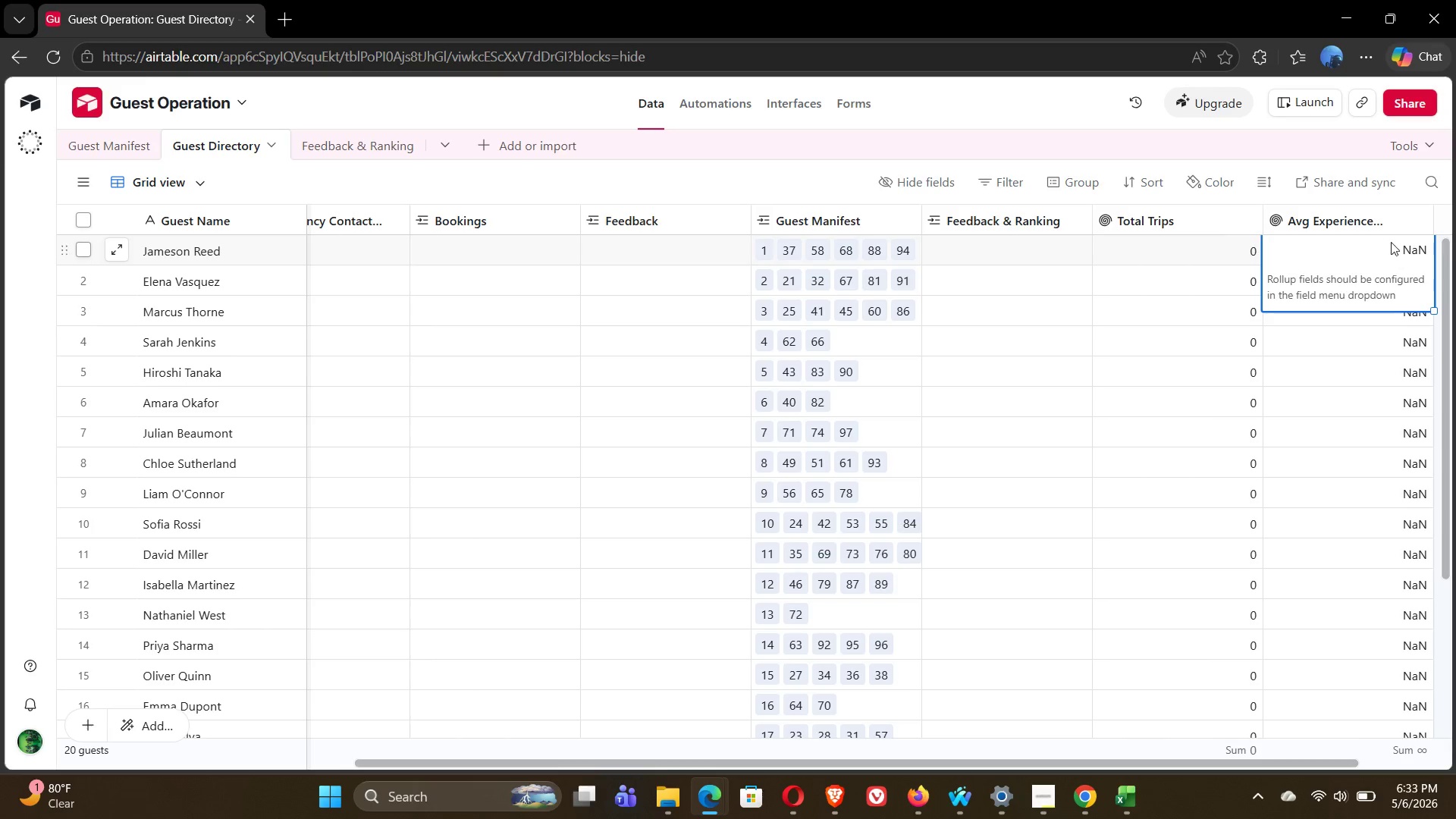 
double_click([1373, 221])
 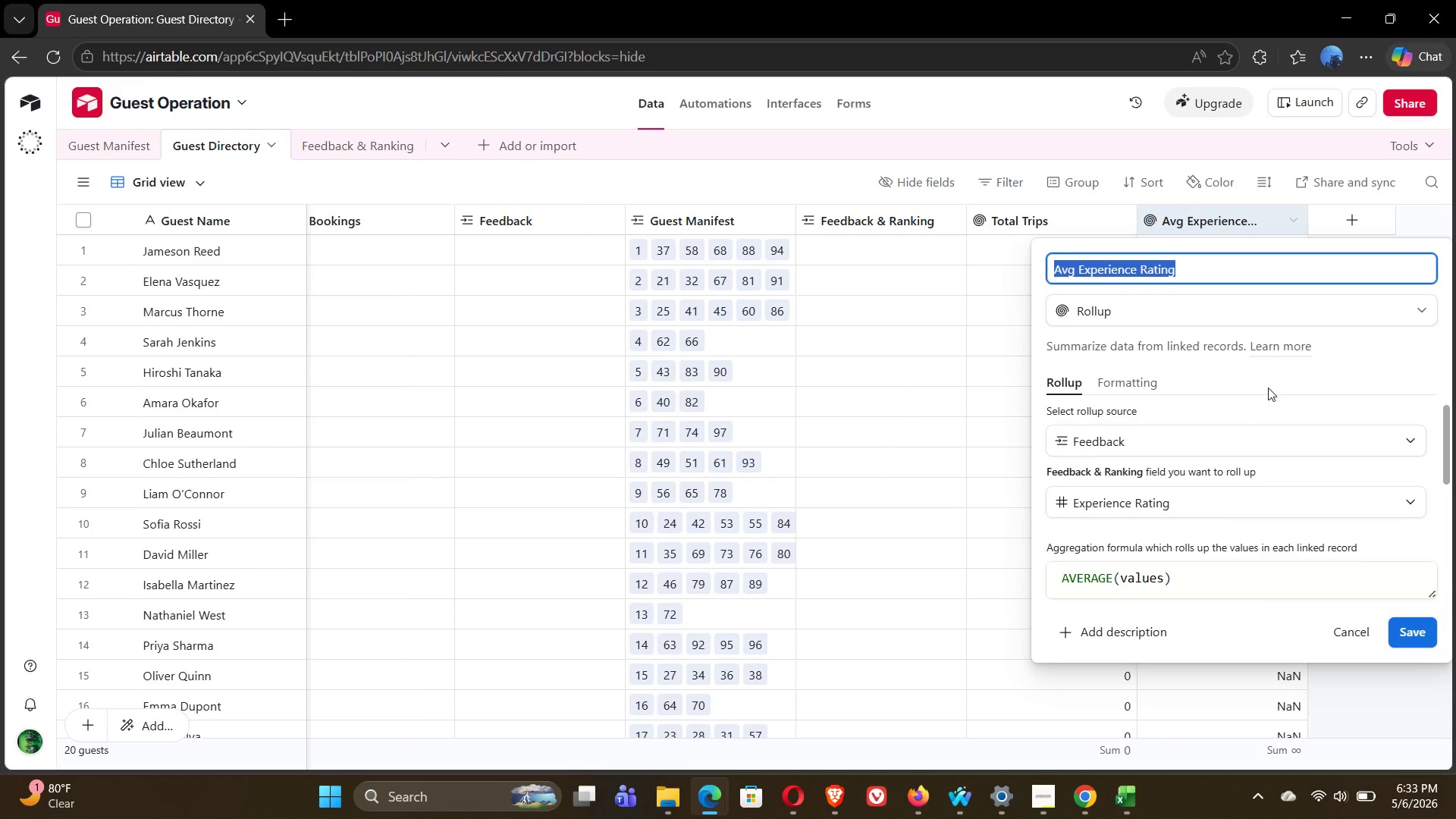 
left_click([1139, 384])
 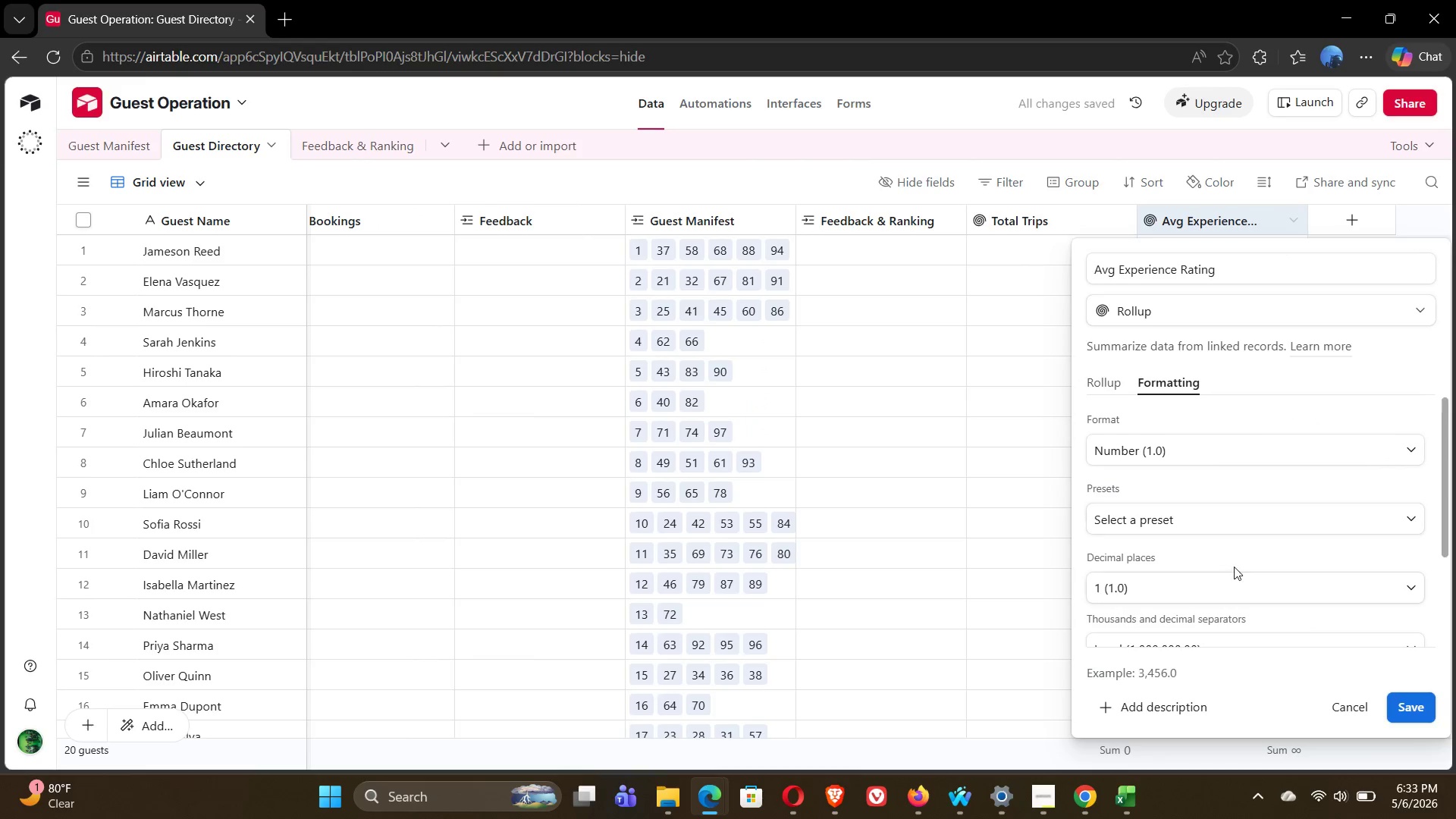 
left_click([1225, 597])
 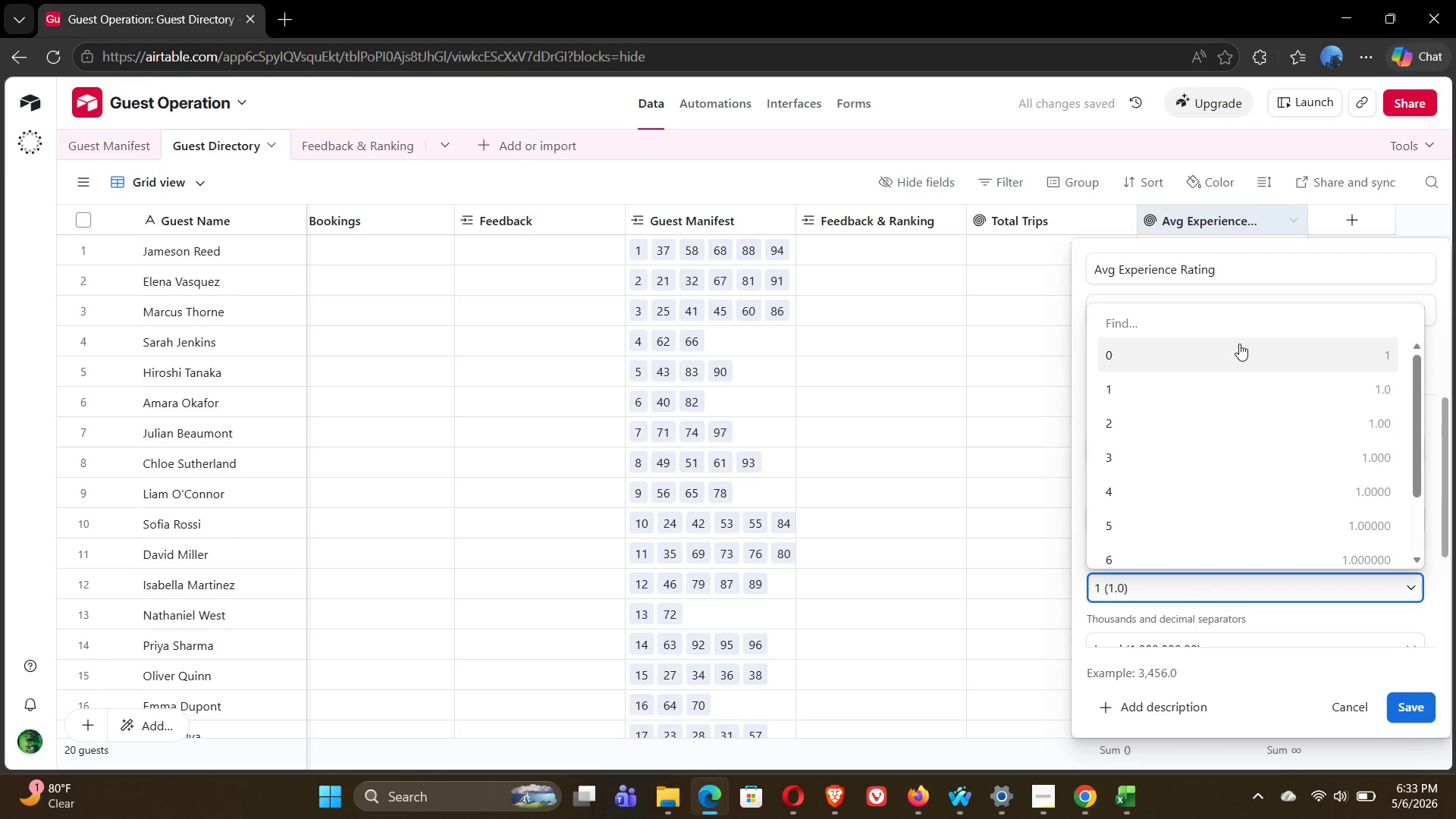 
left_click([1241, 342])
 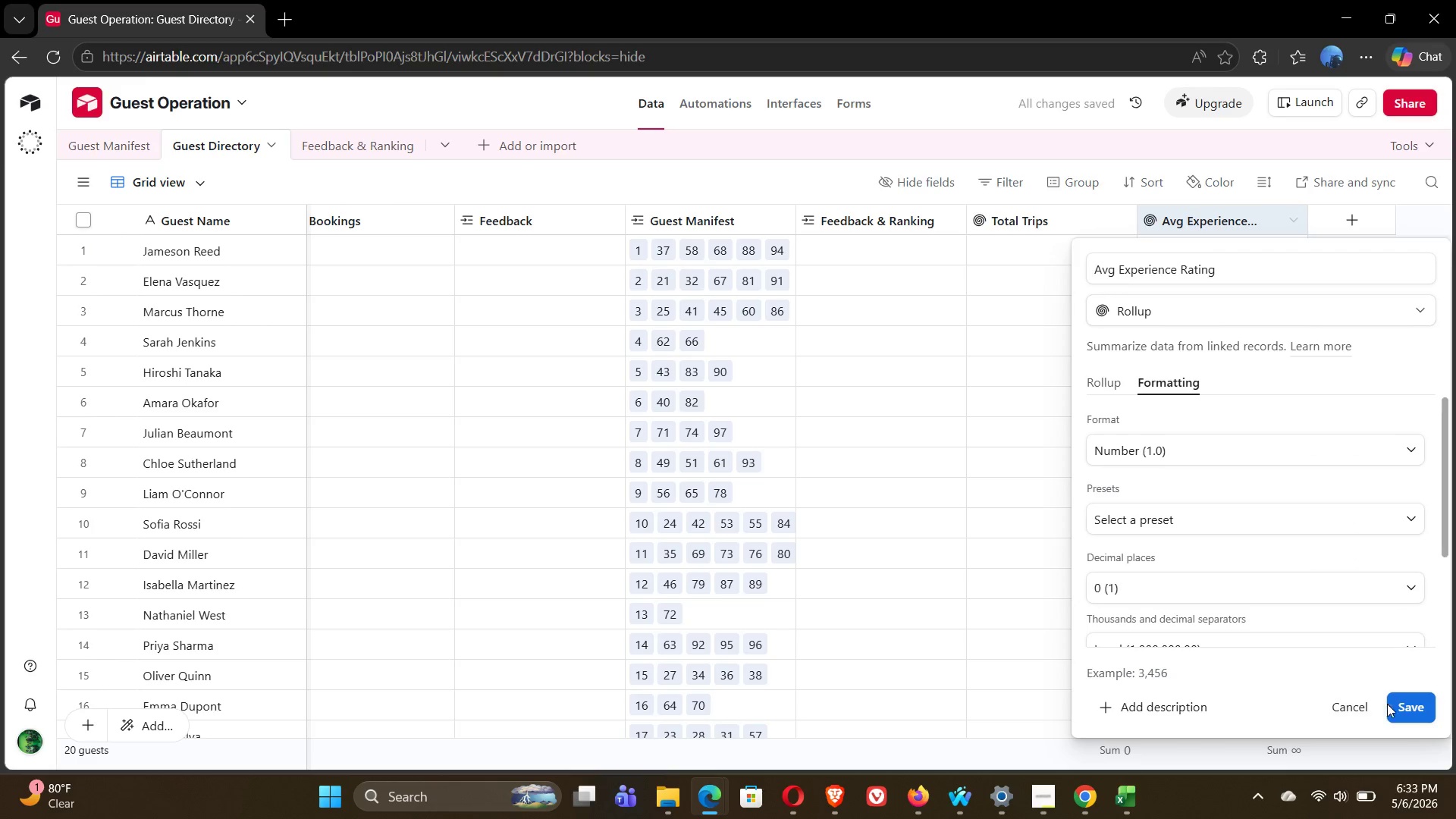 
left_click([1408, 704])
 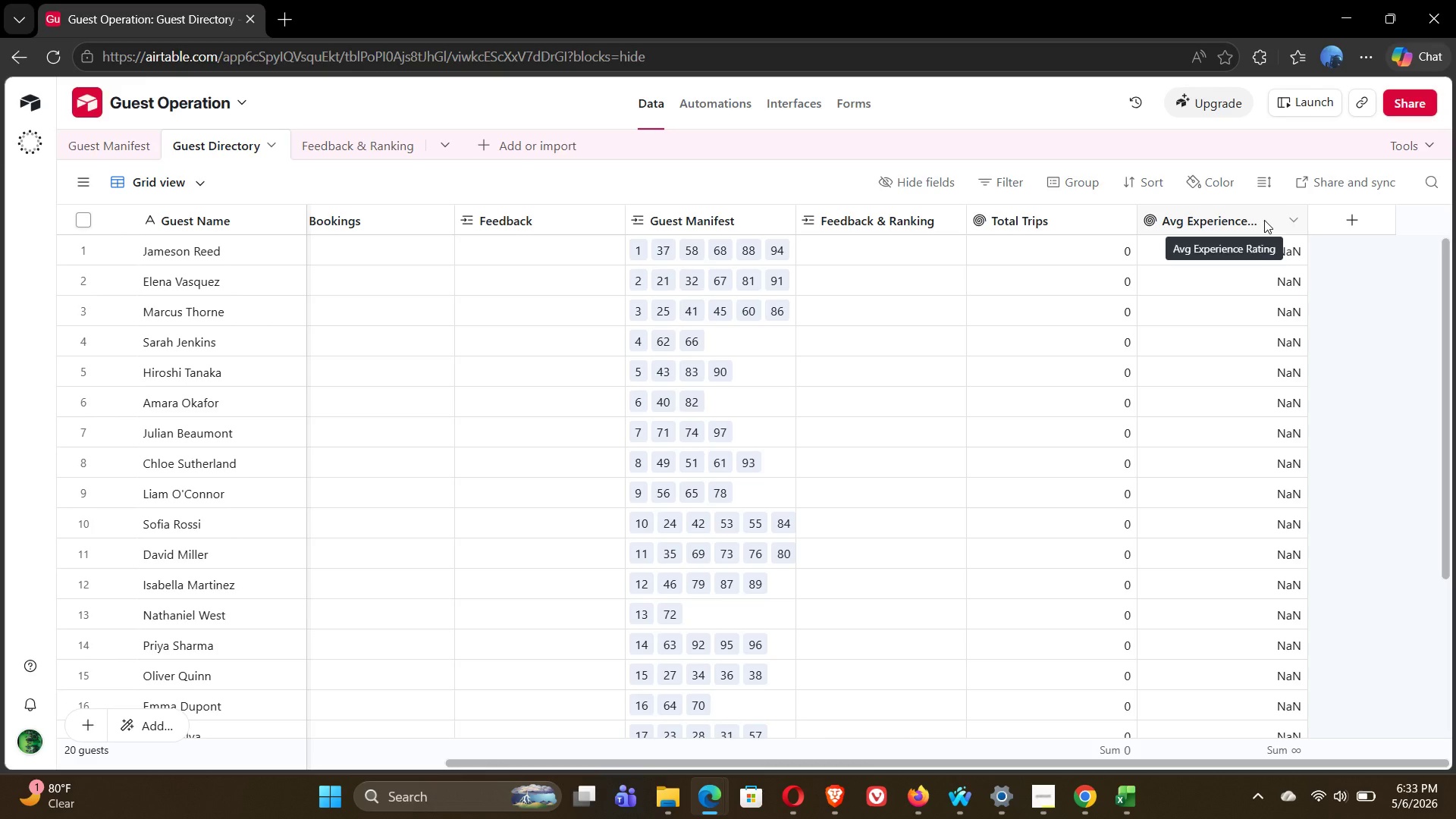 
wait(15.25)
 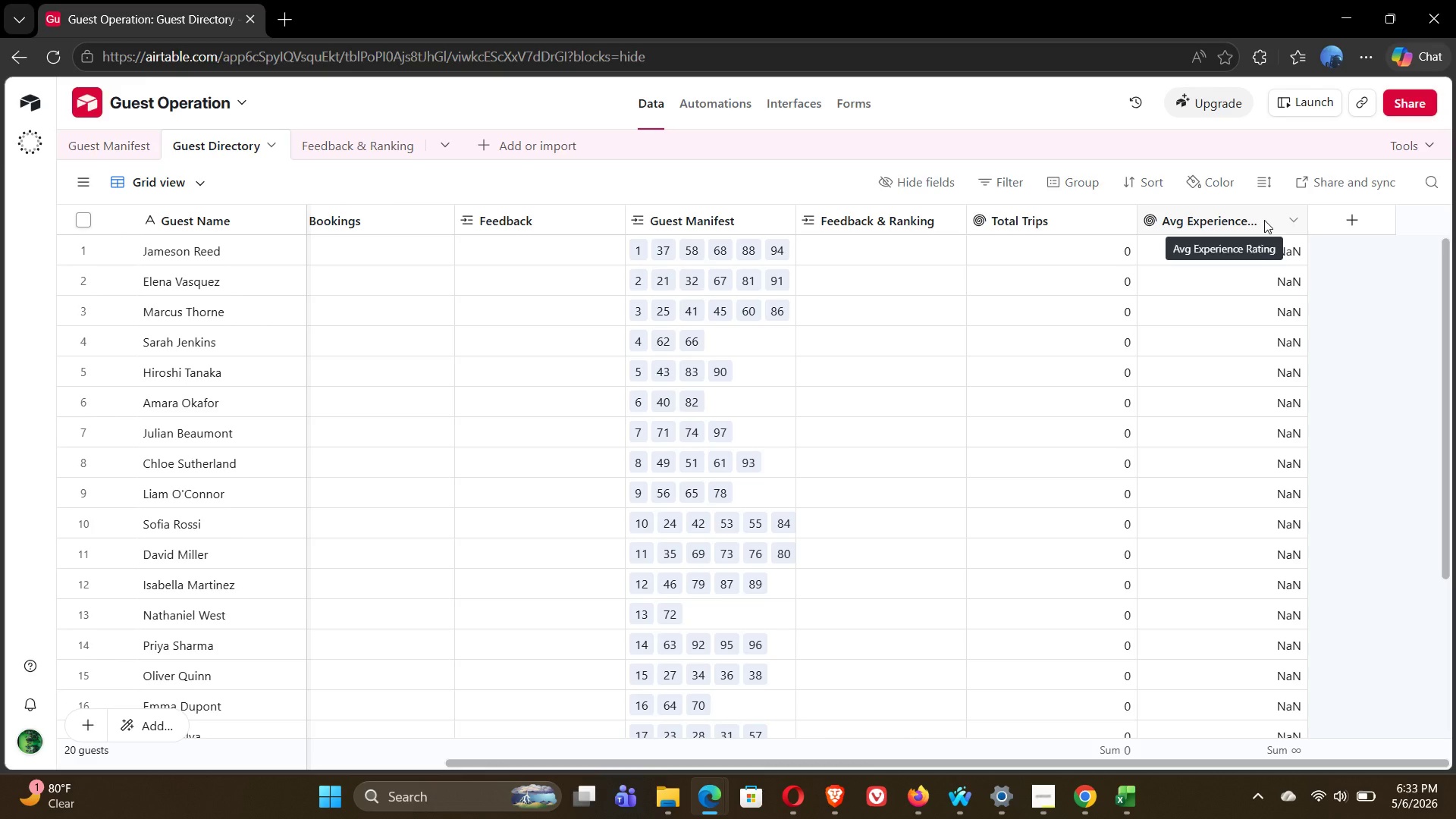 
left_click([1351, 213])
 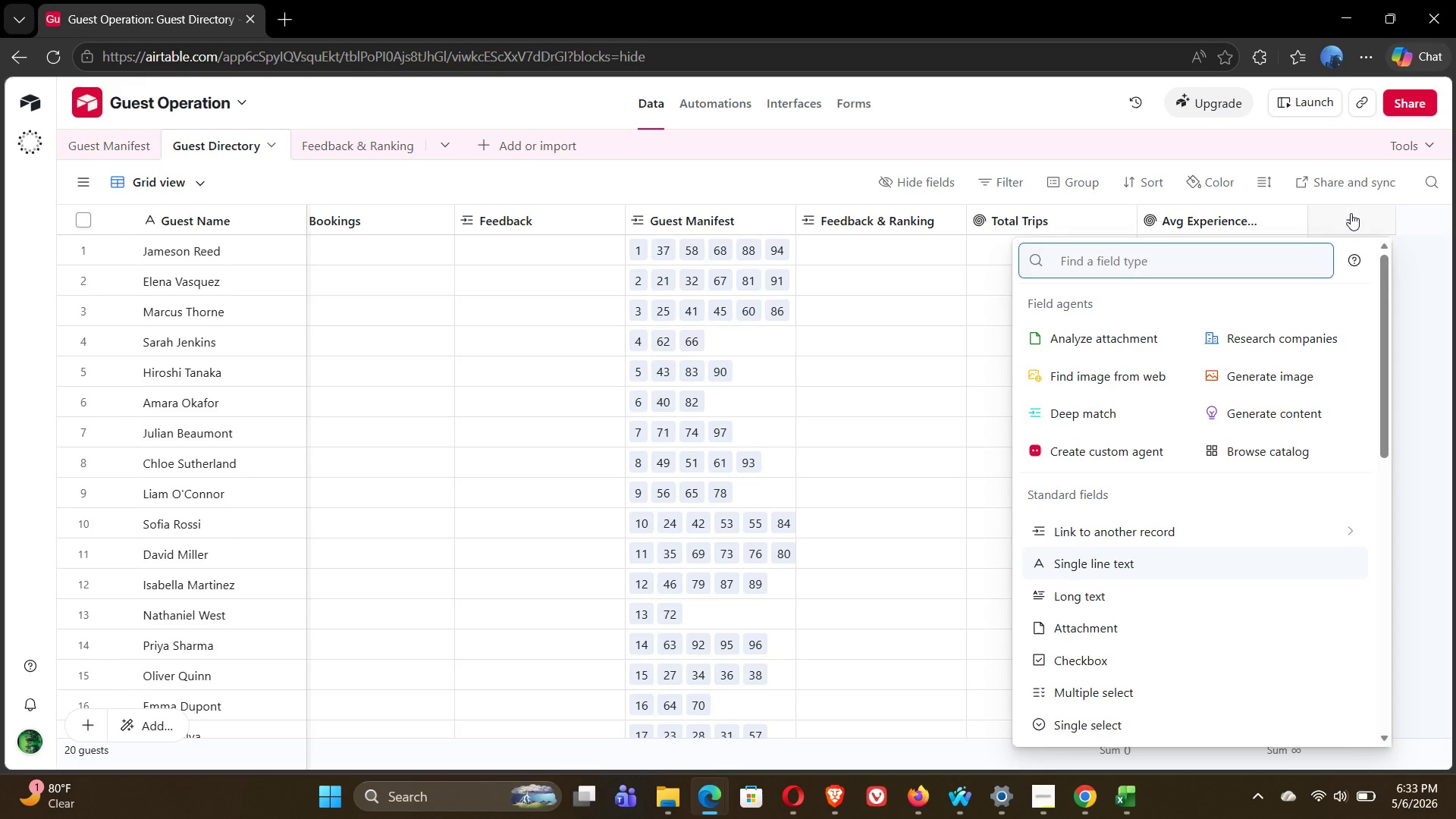 
wait(5.23)
 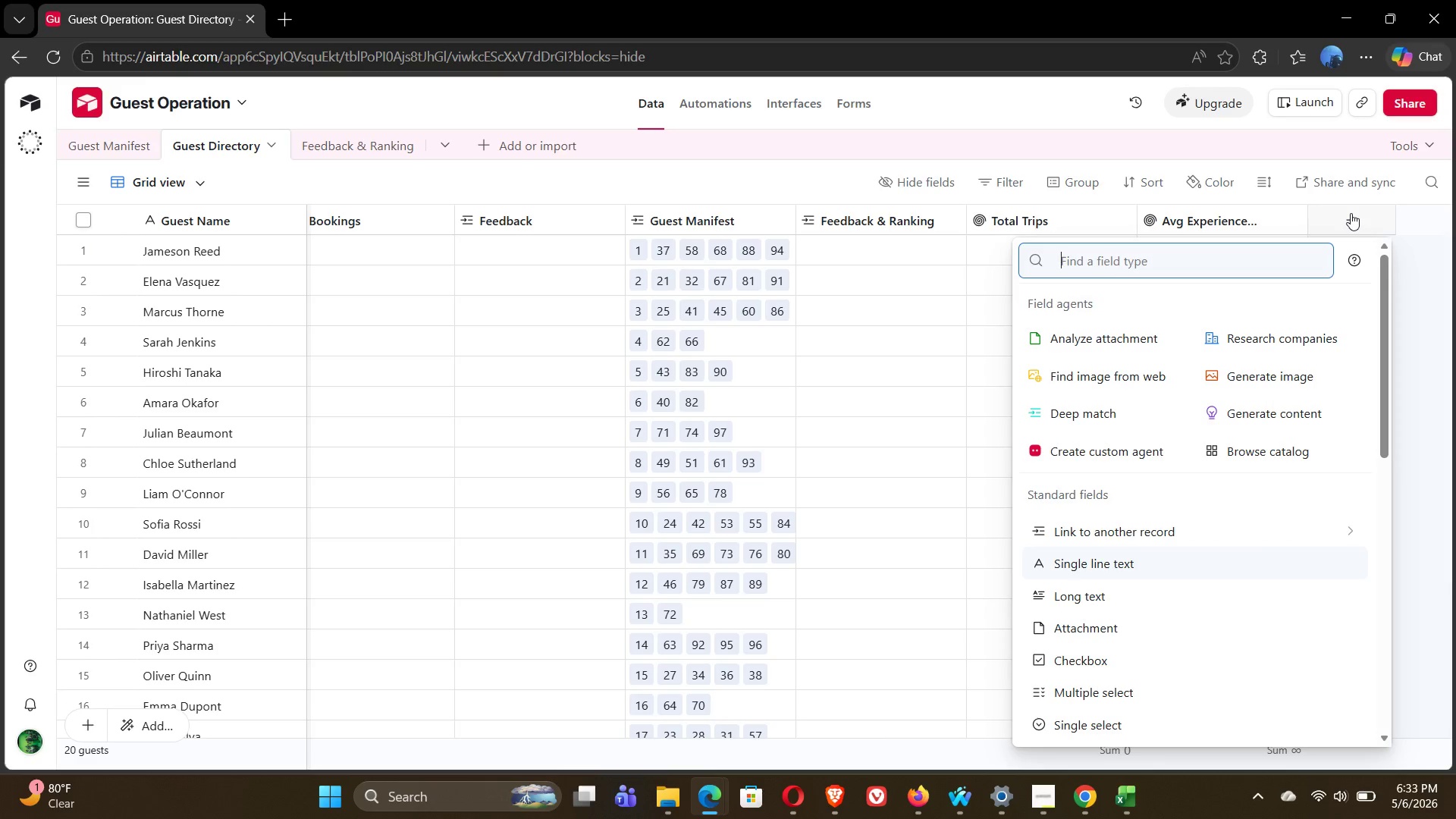 
type(ROL)
 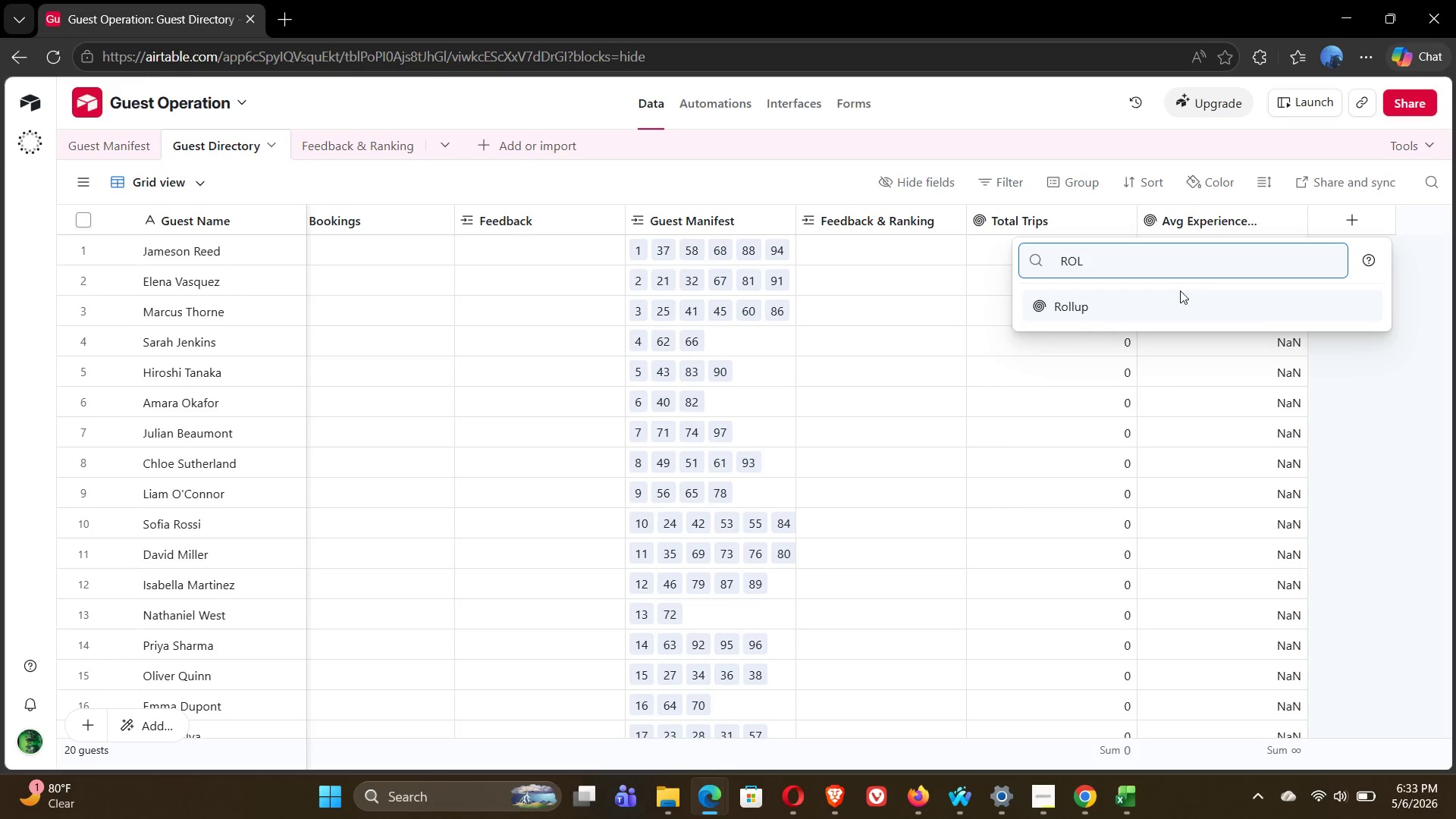 
left_click([1139, 309])
 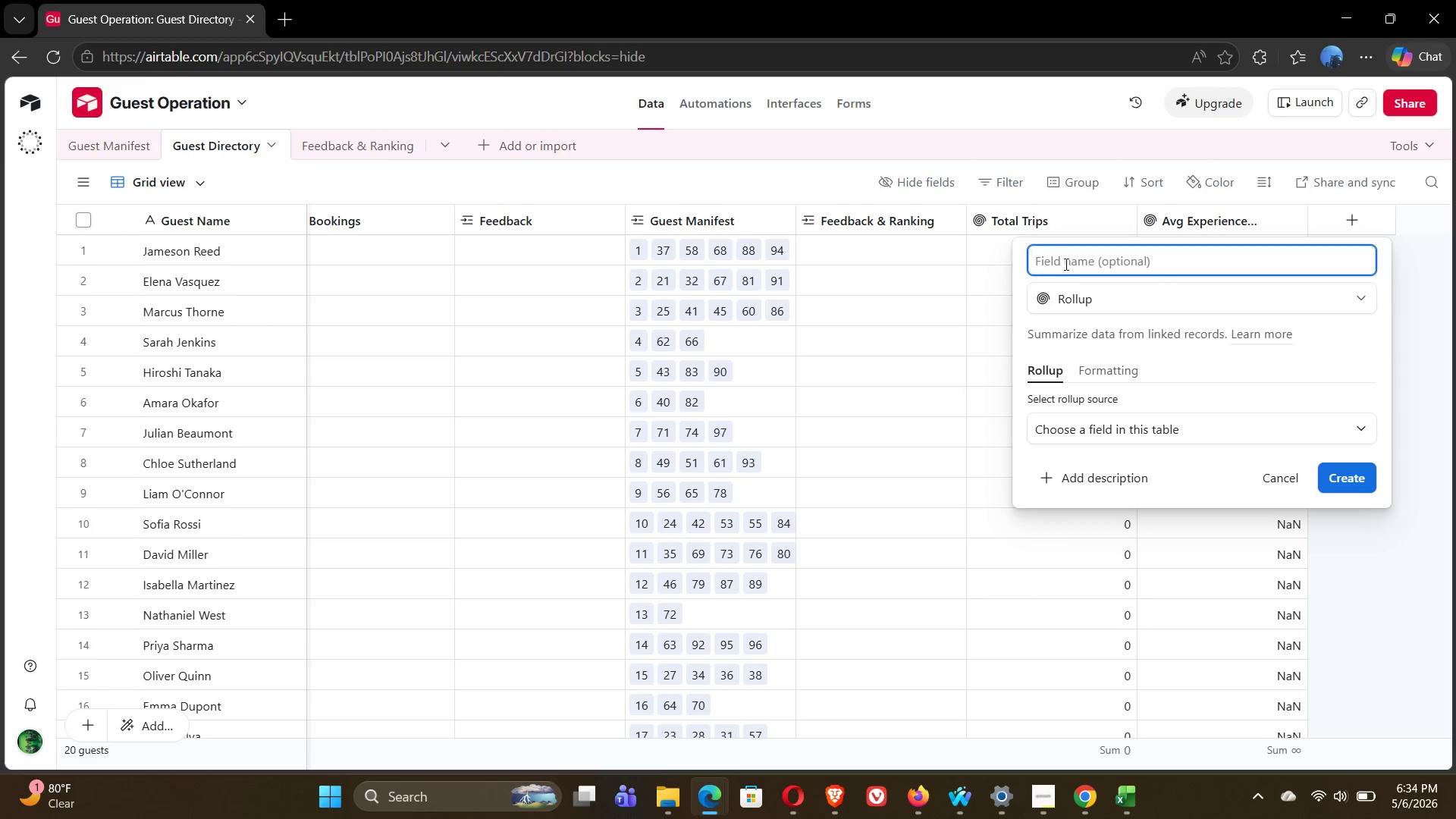 
wait(31.28)
 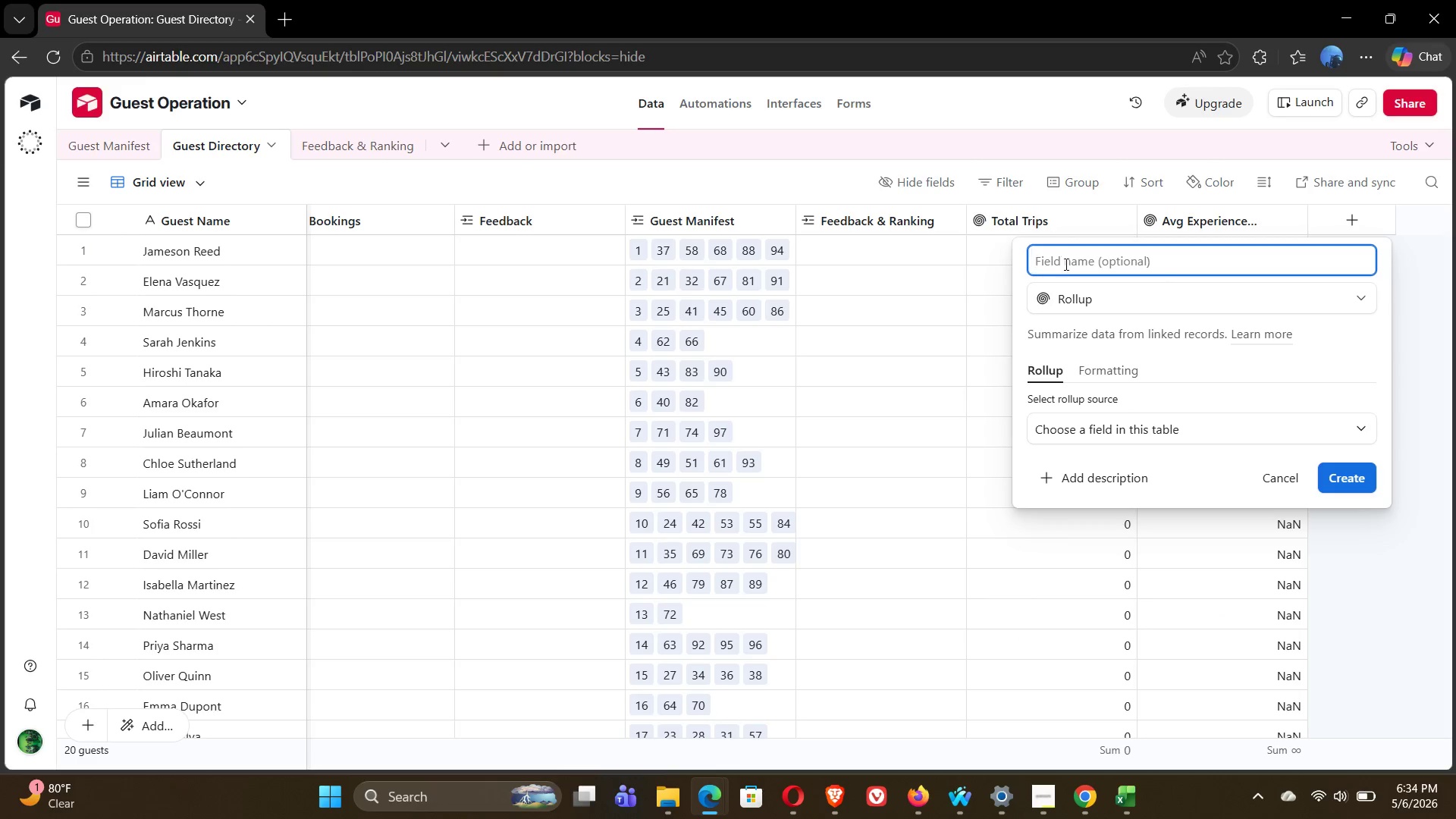 
left_click([1013, 686])